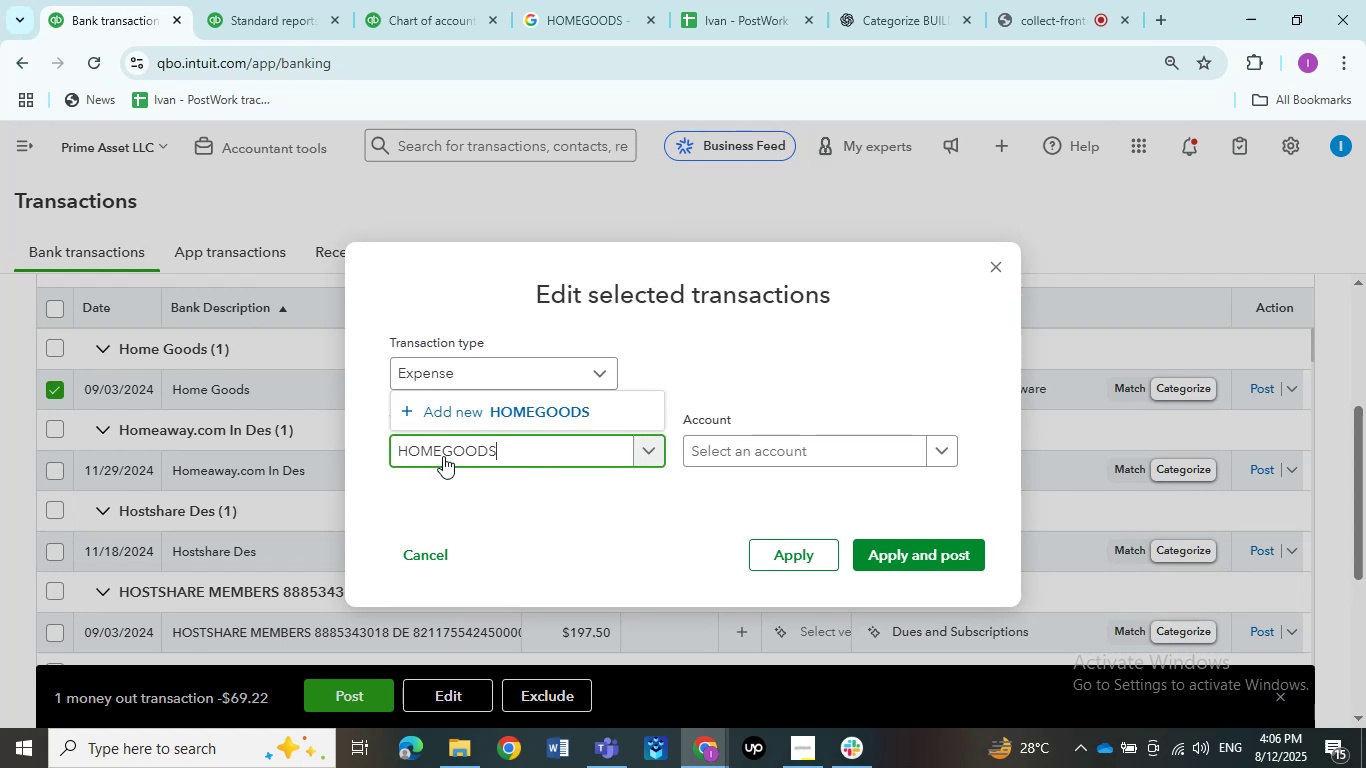 
hold_key(key=ArrowLeft, duration=0.59)
 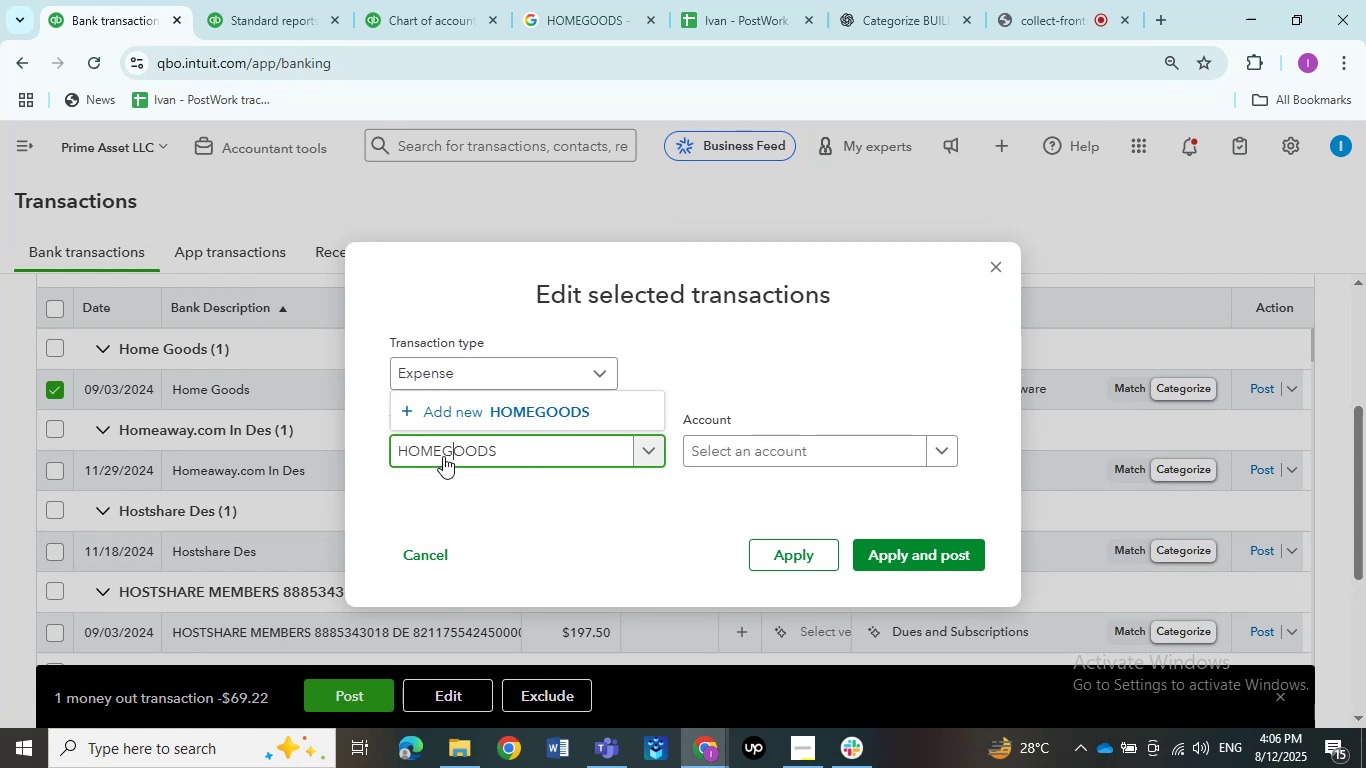 
key(ArrowLeft)
 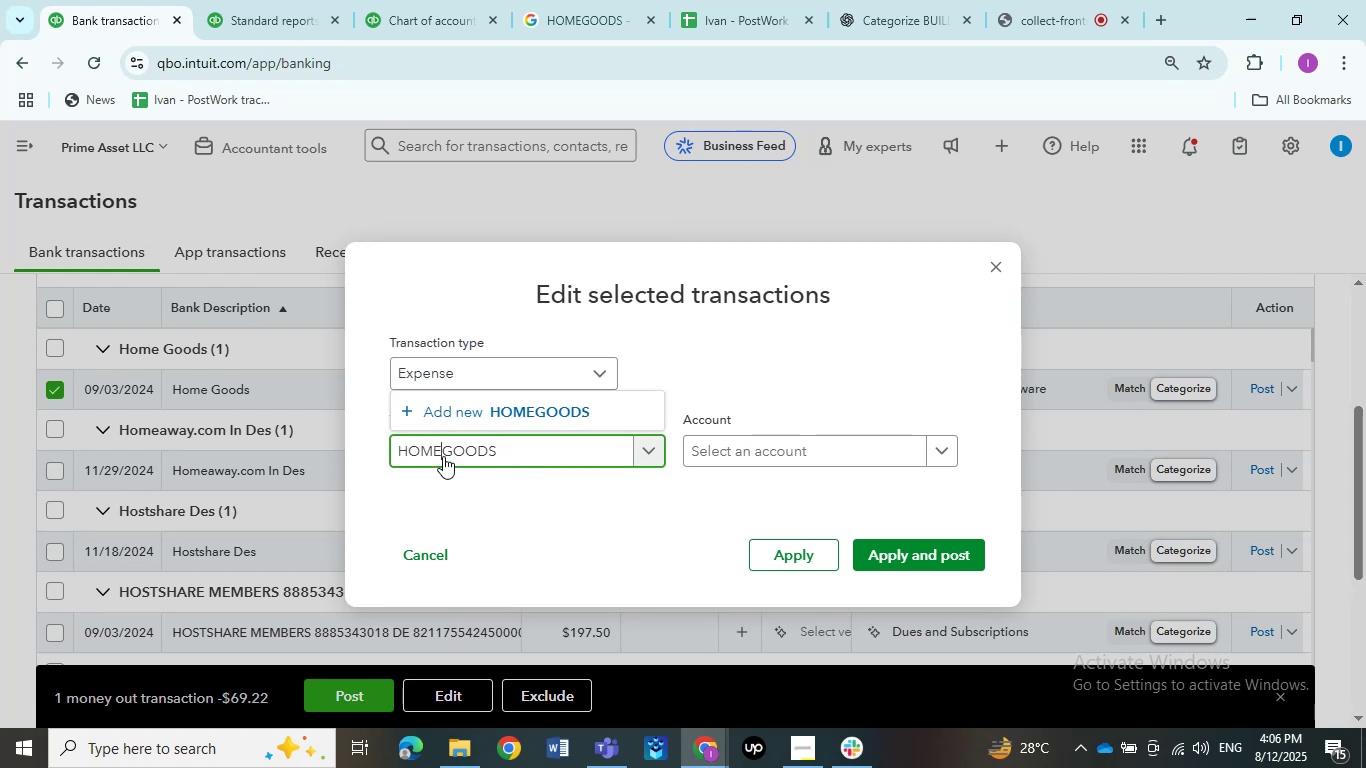 
key(Space)
 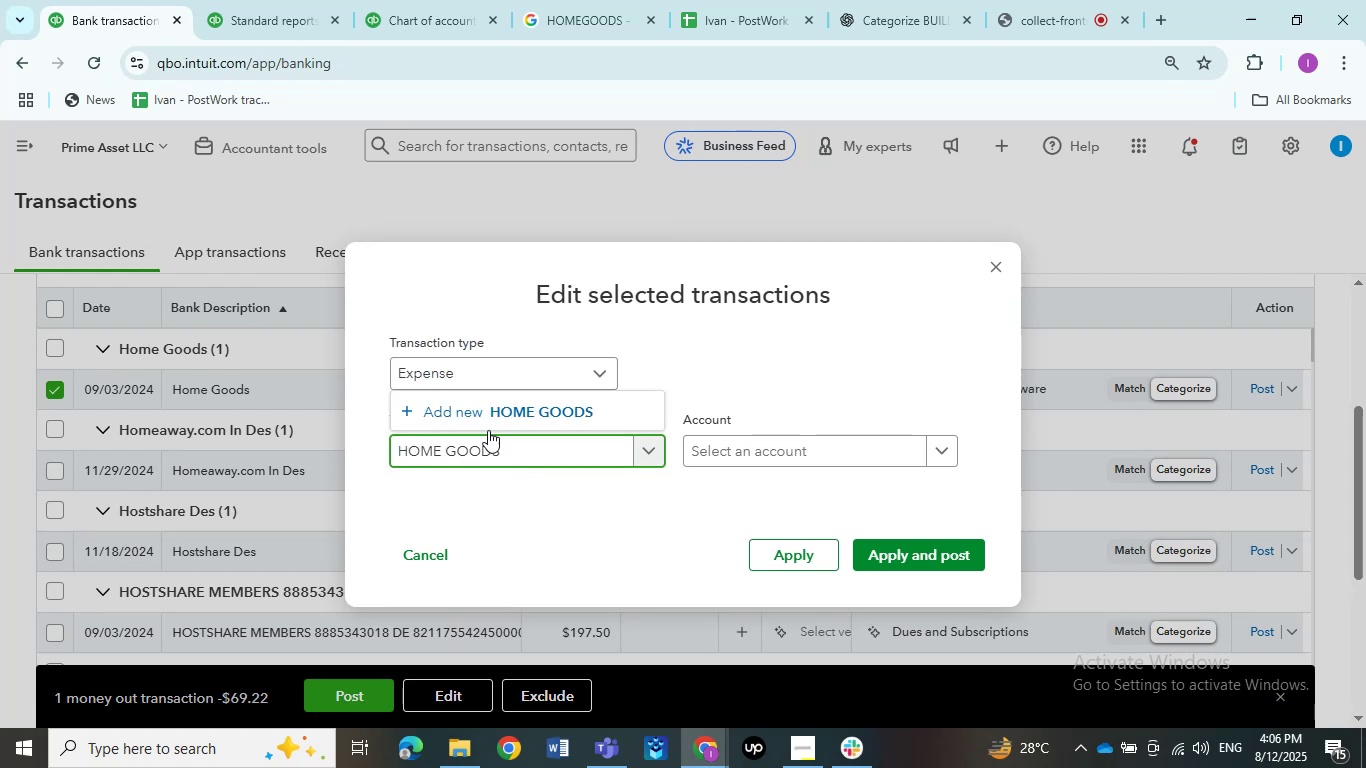 
left_click([505, 406])
 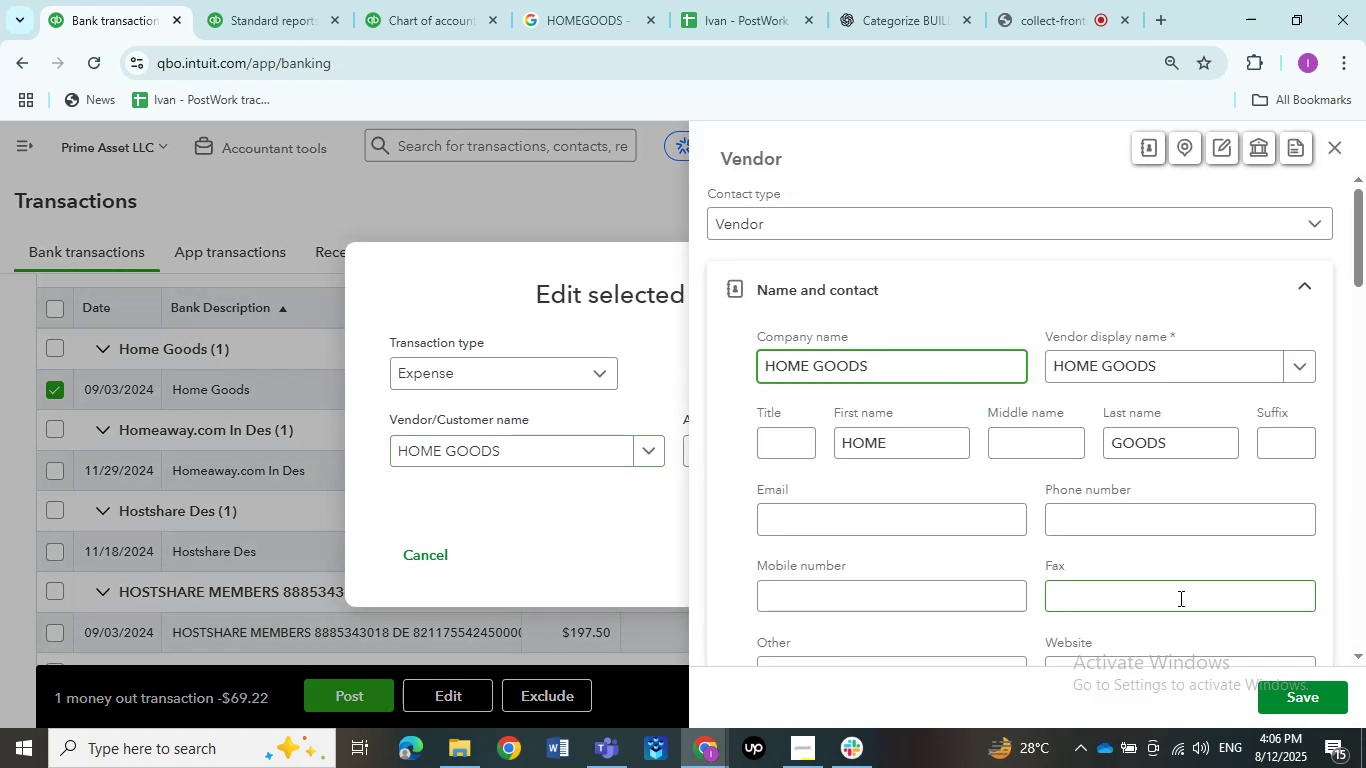 
left_click([1303, 703])
 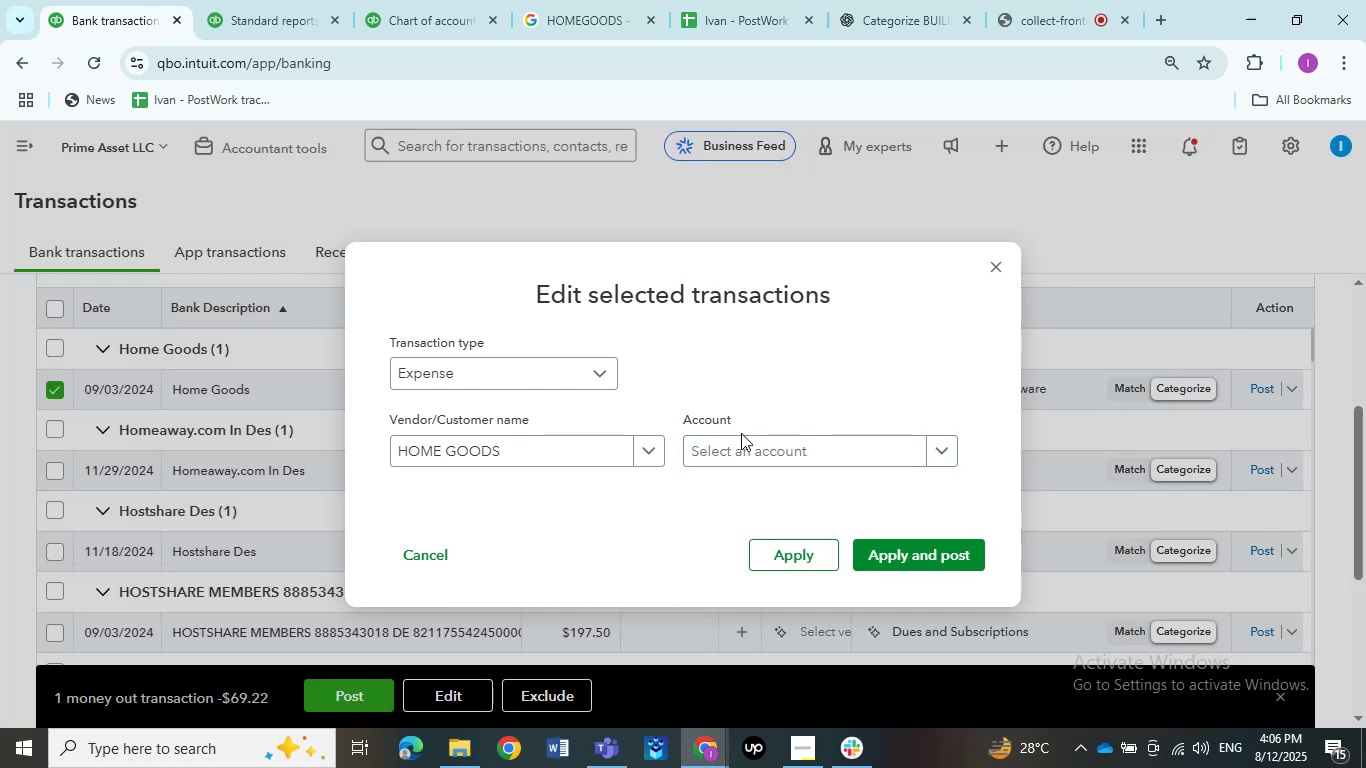 
double_click([741, 440])
 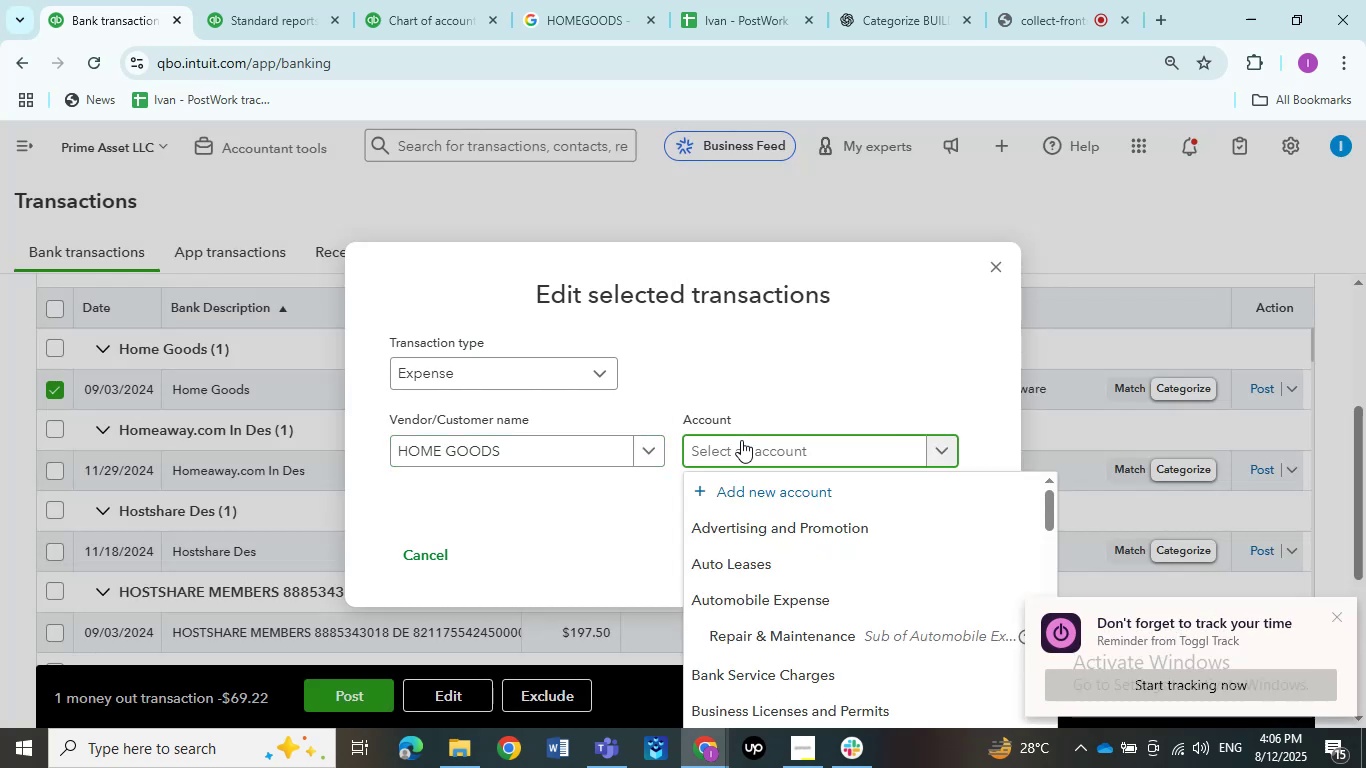 
wait(10.93)
 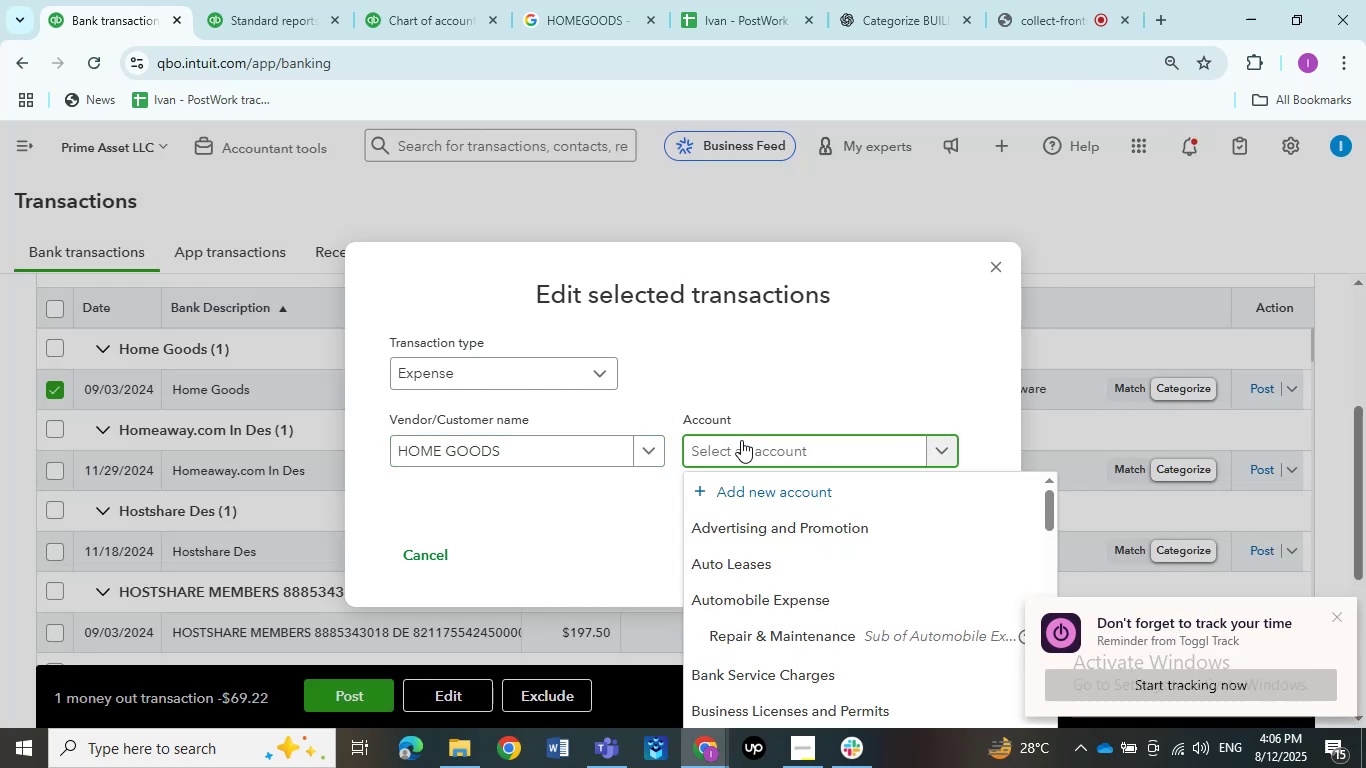 
type(rent)
 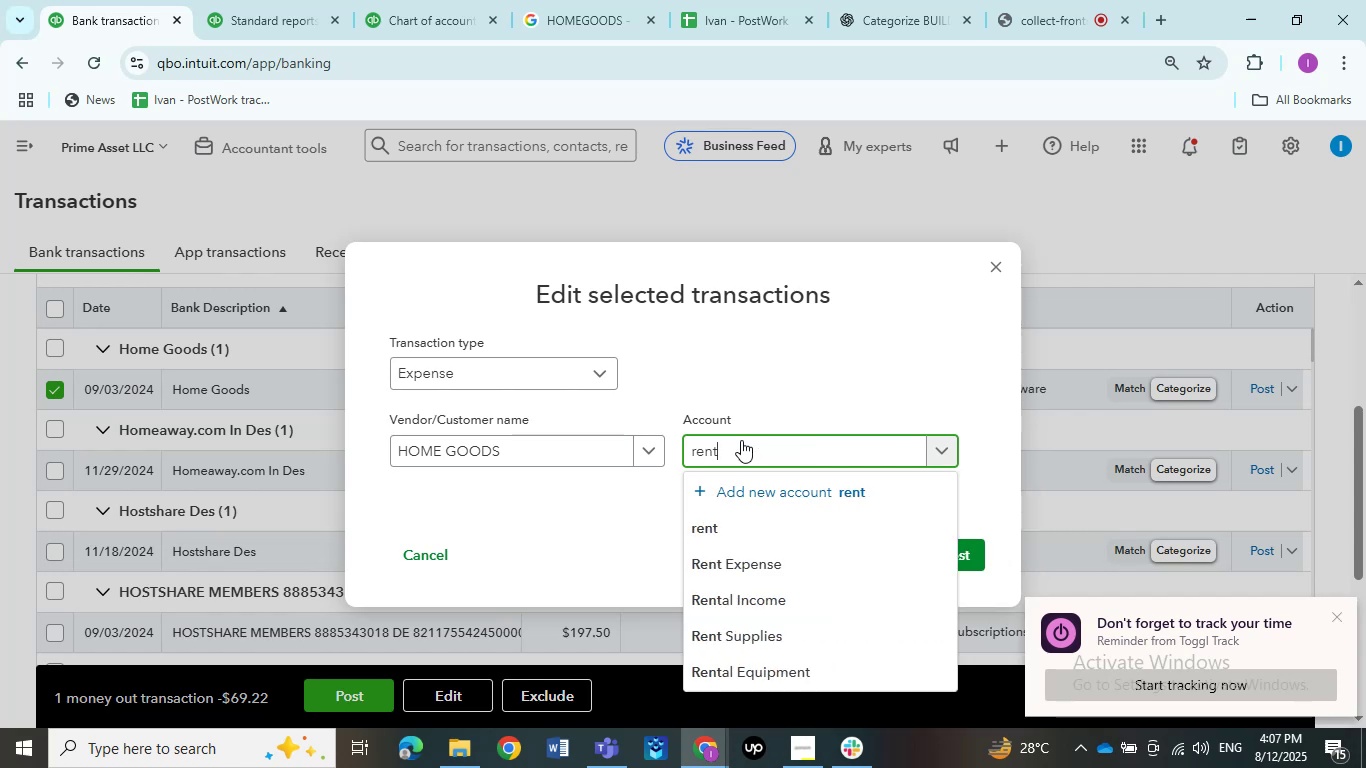 
double_click([757, 623])
 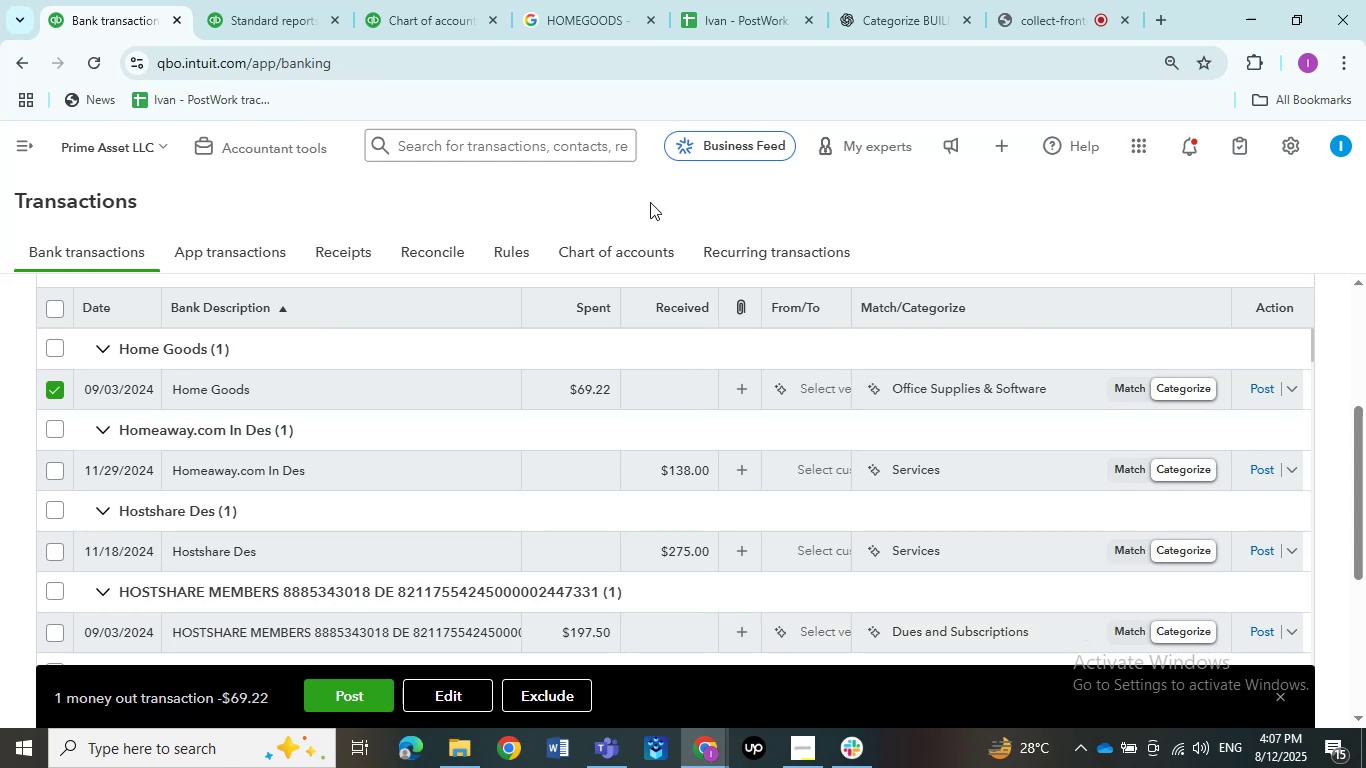 
wait(16.64)
 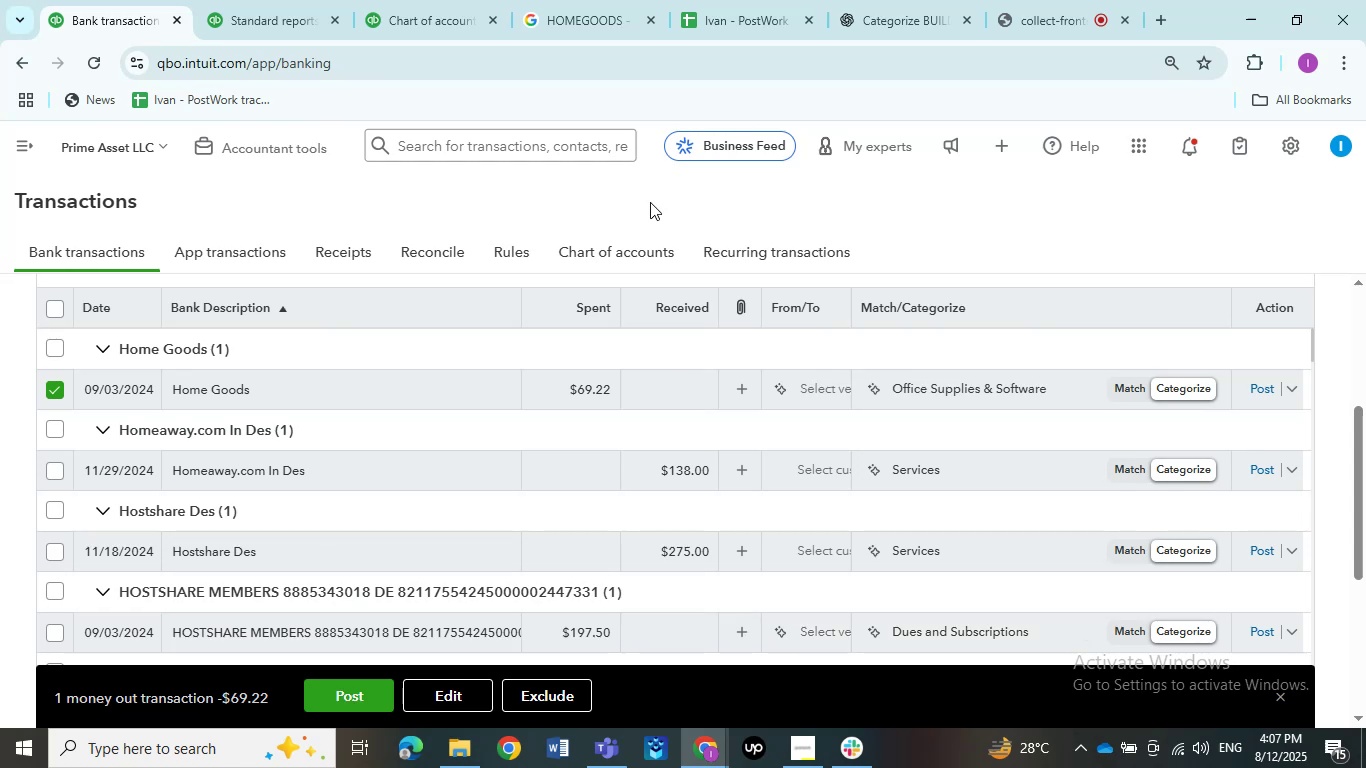 
left_click([462, 383])
 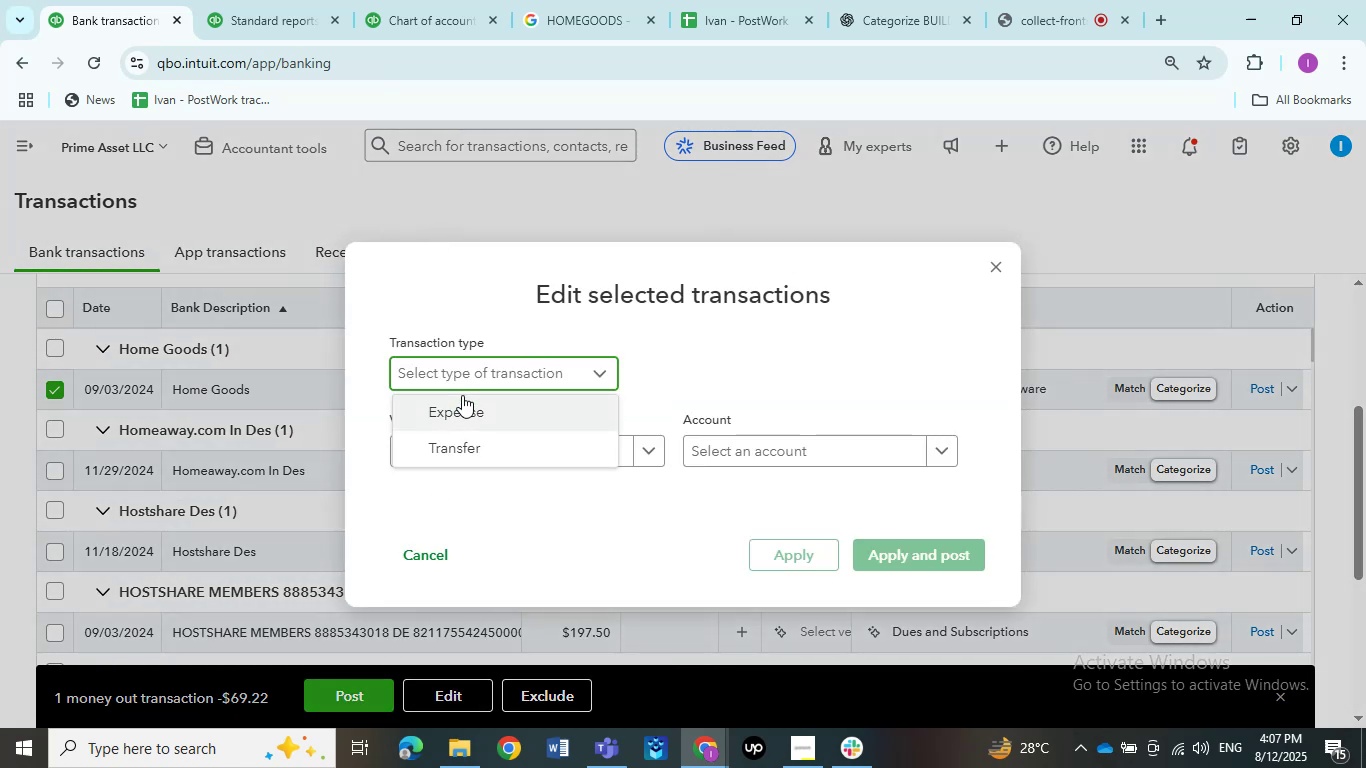 
left_click_drag(start_coordinate=[462, 400], to_coordinate=[466, 407])
 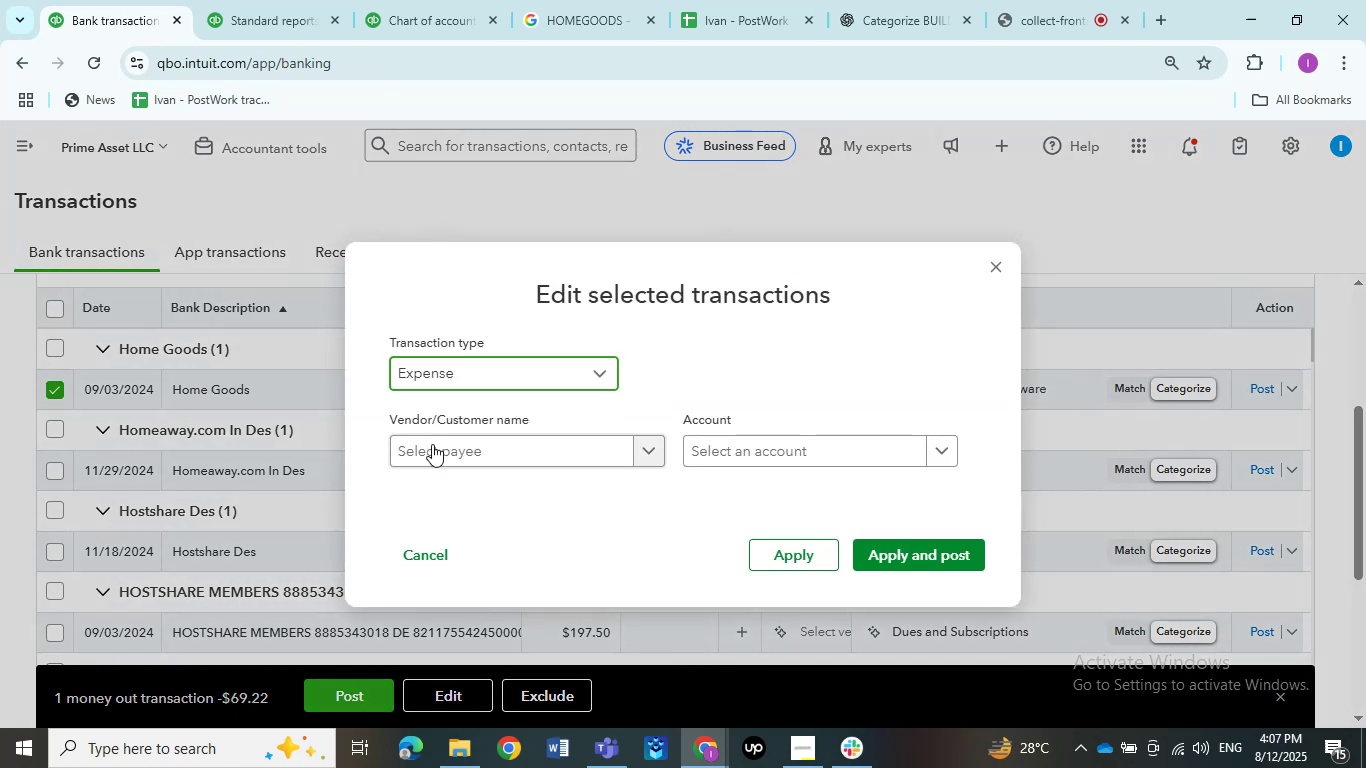 
left_click([432, 448])
 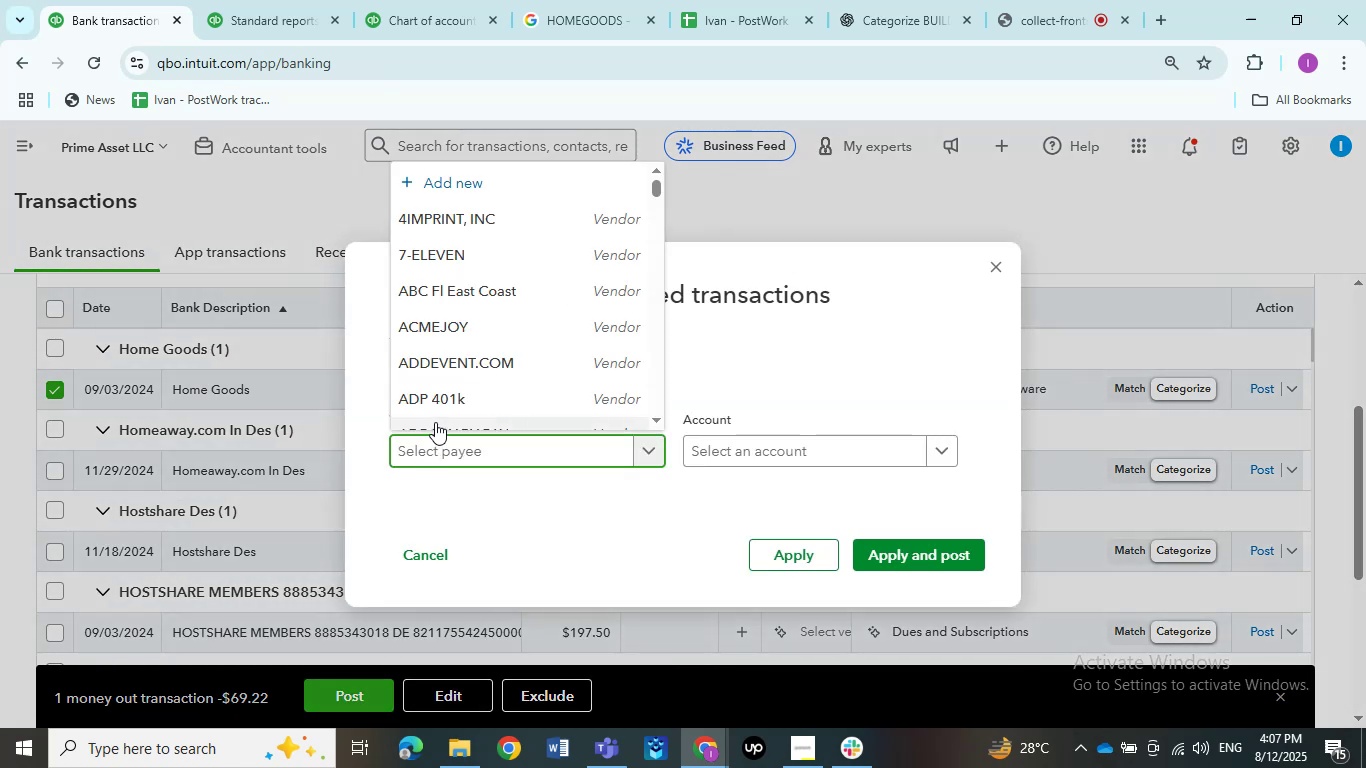 
key(Control+V)
 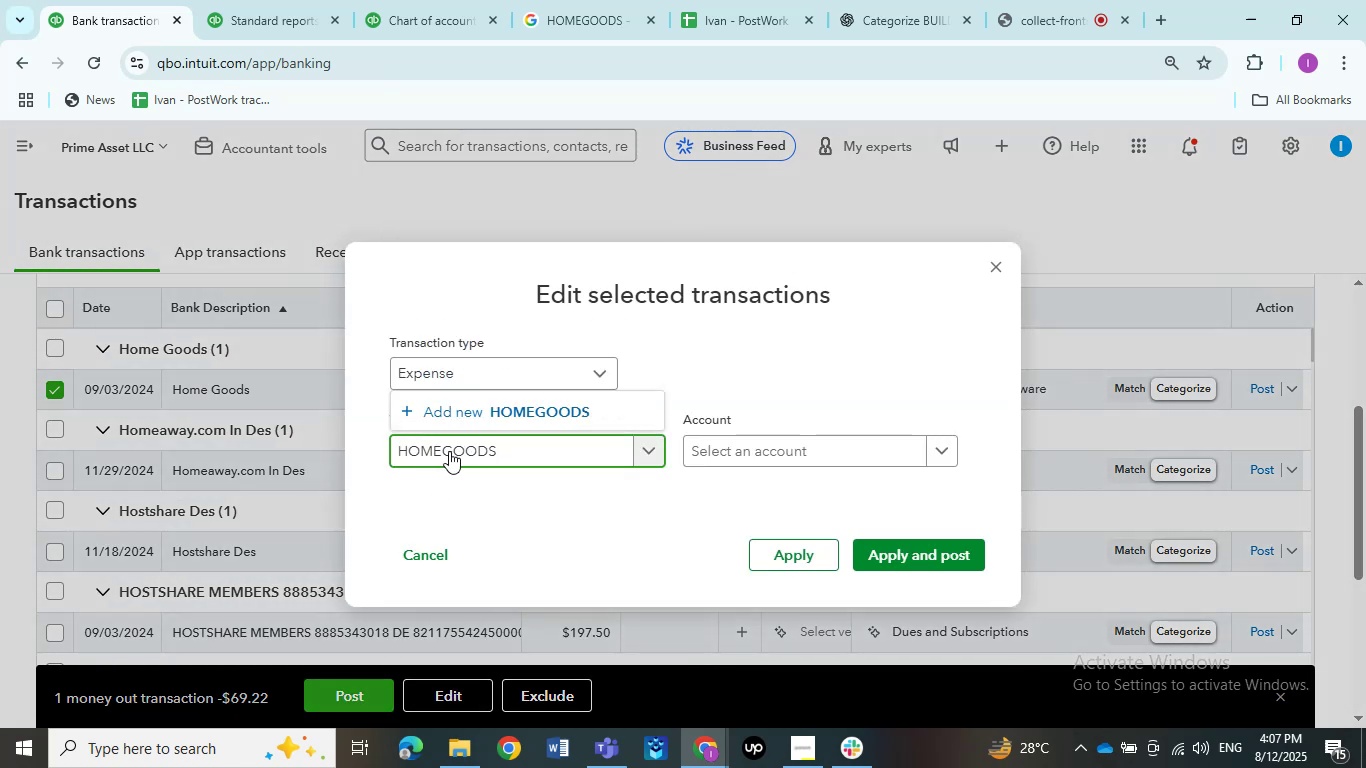 
left_click([444, 453])
 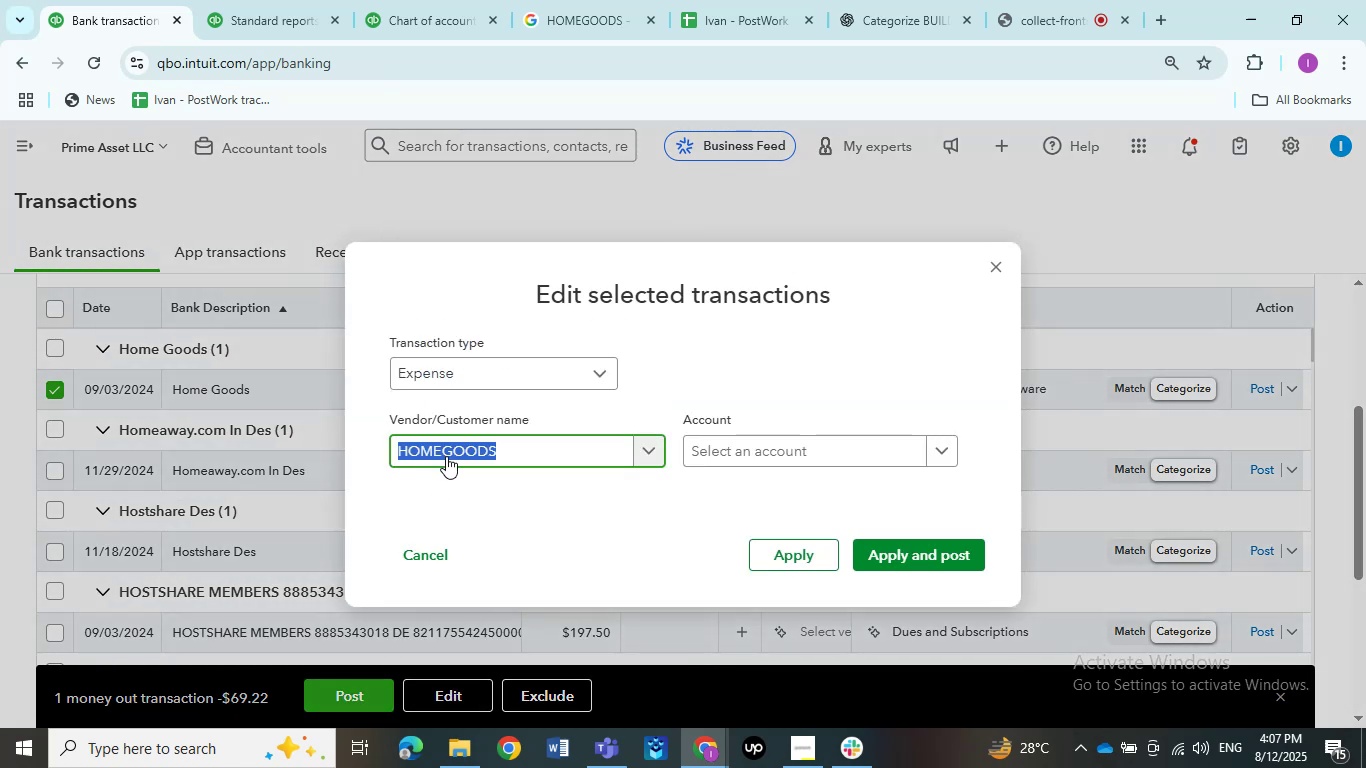 
left_click([446, 456])
 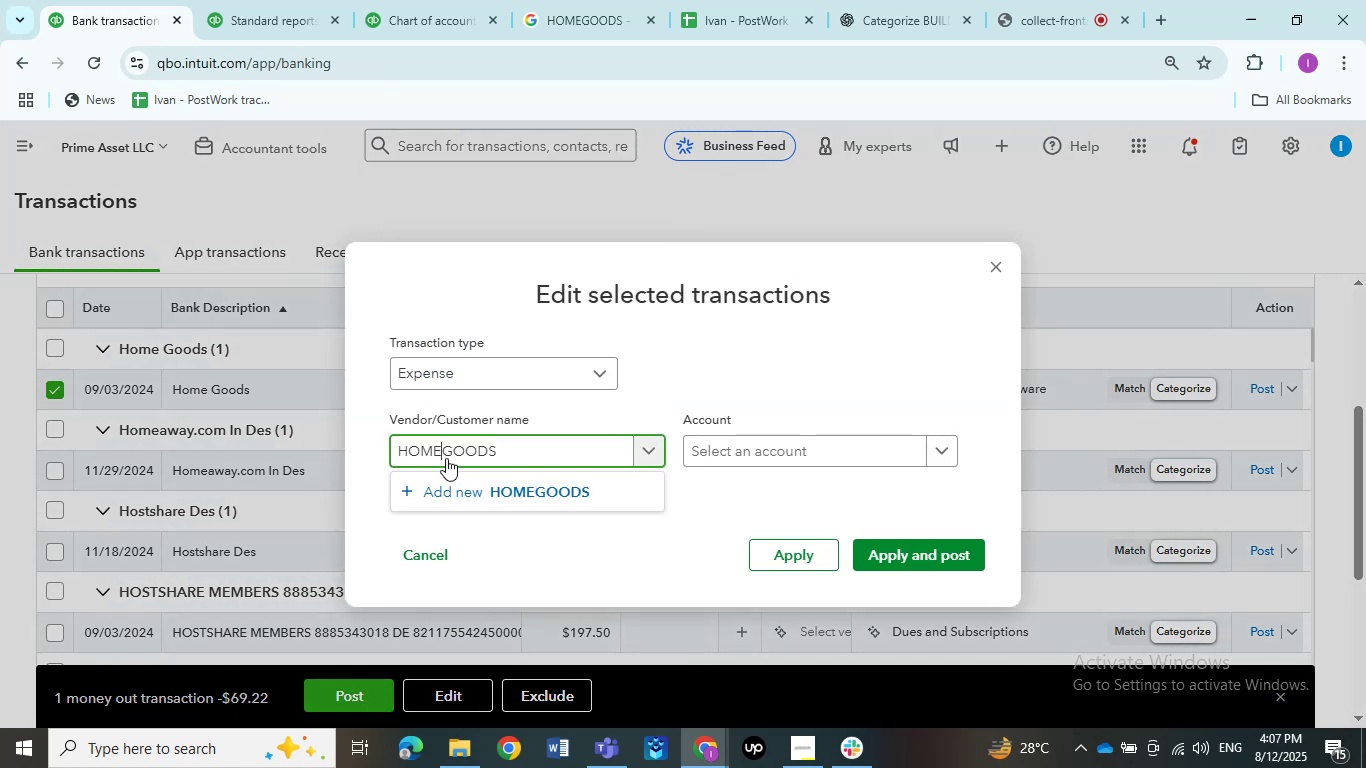 
key(Space)
 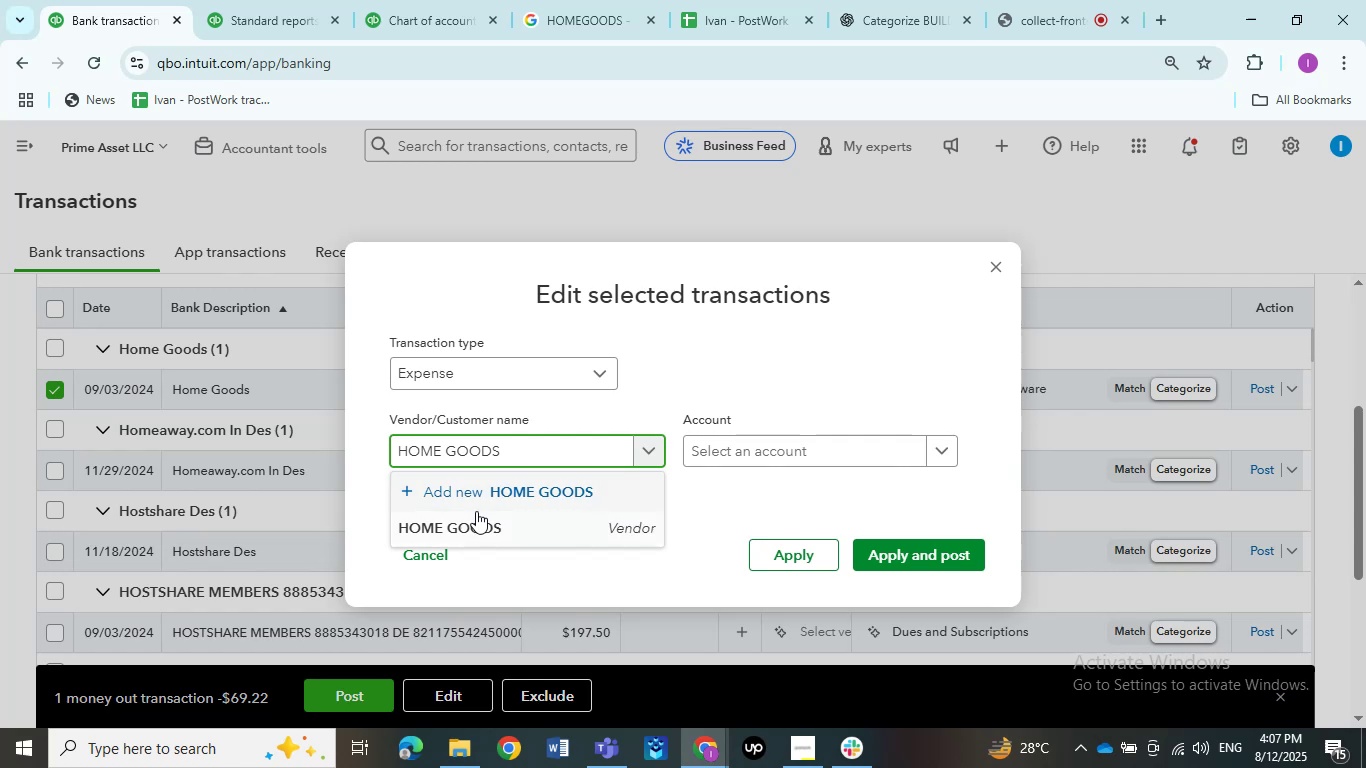 
left_click([479, 520])
 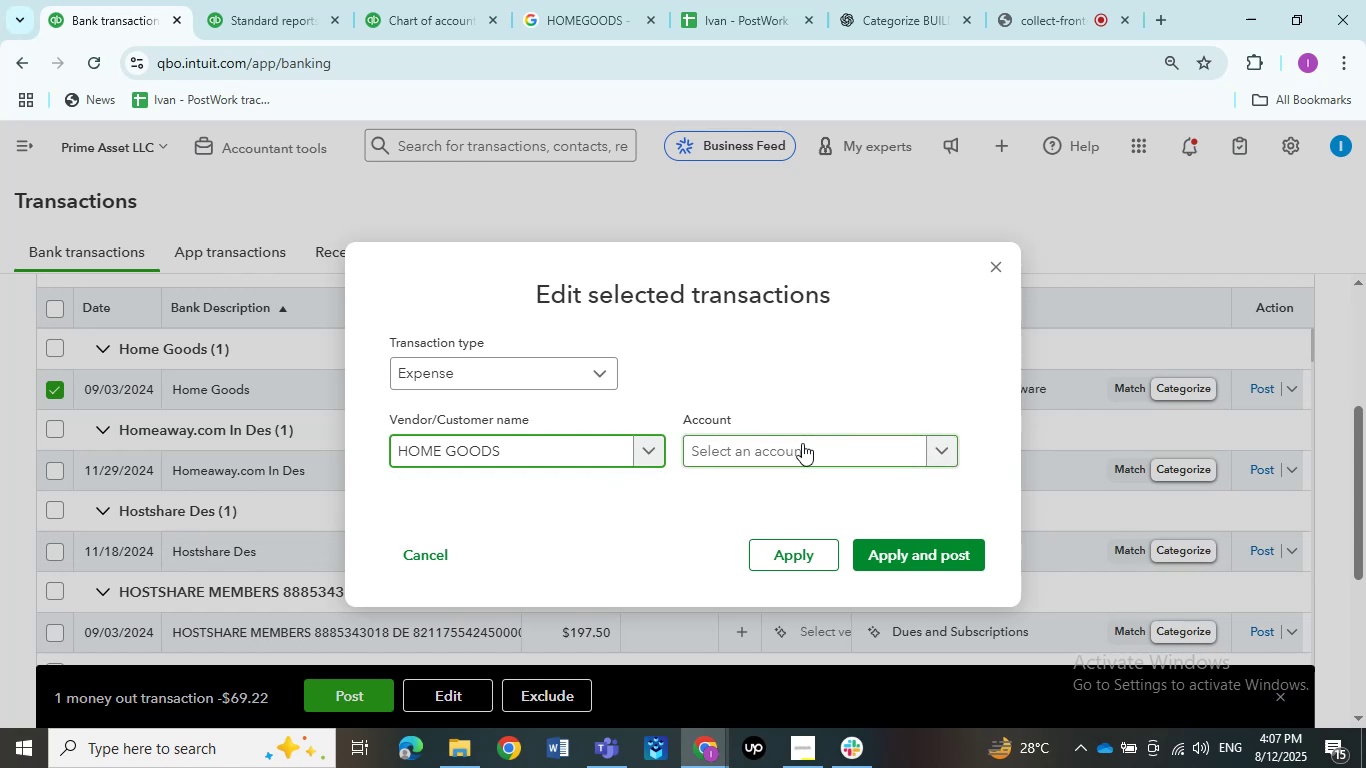 
left_click([775, 448])
 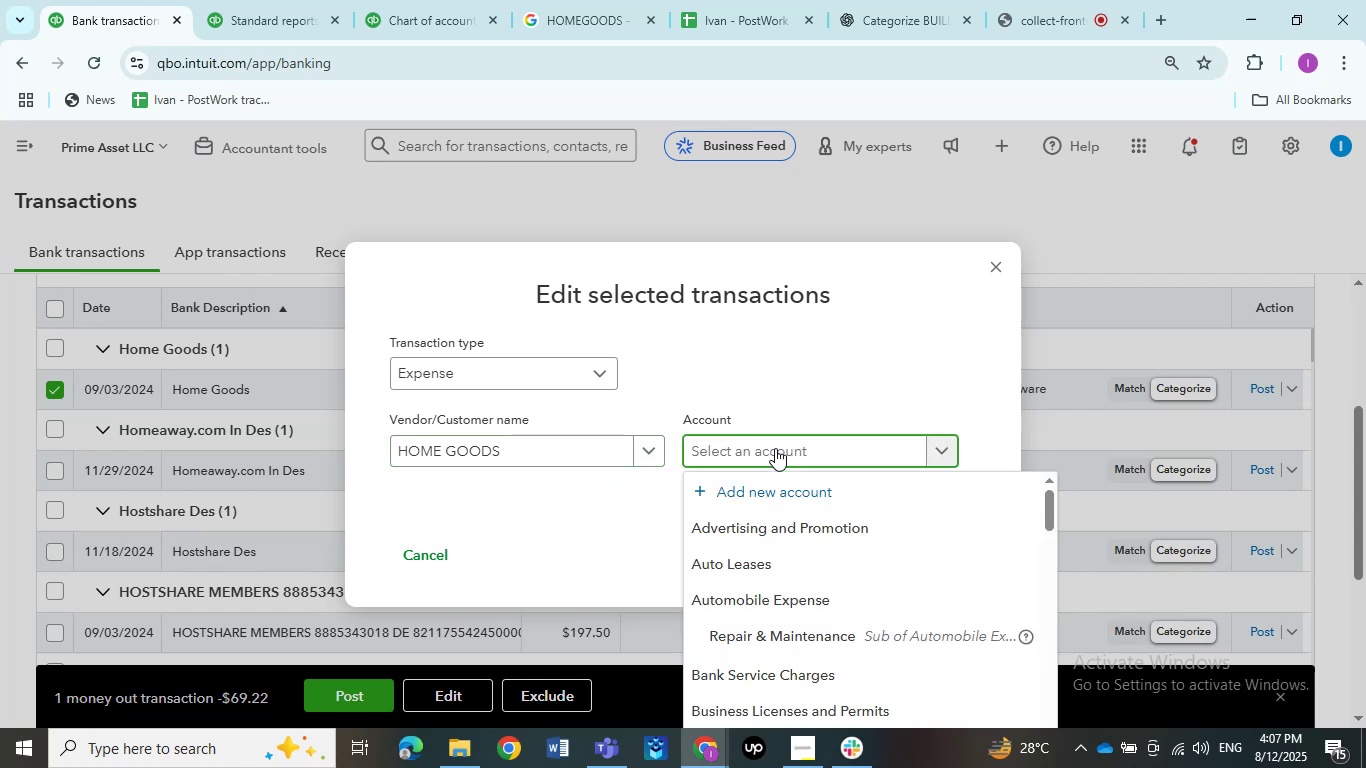 
type(rent)
 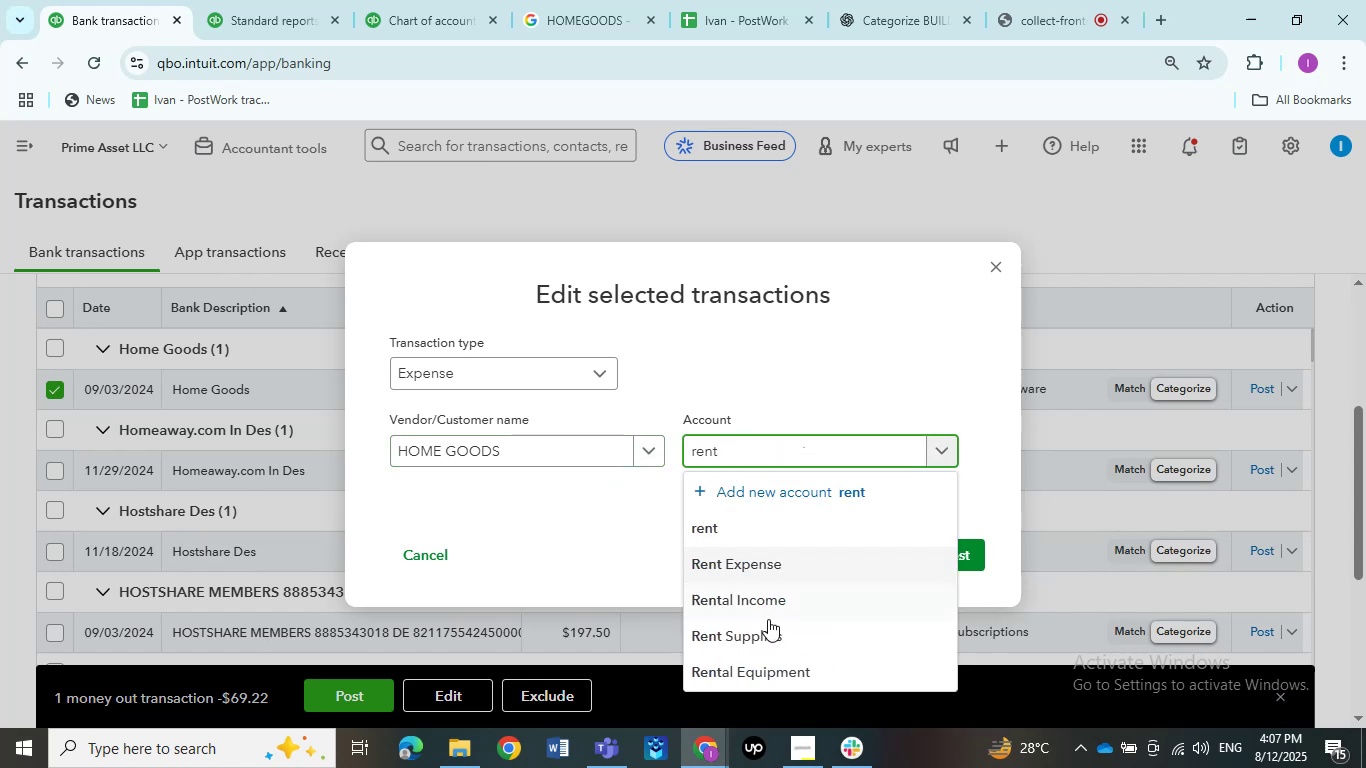 
left_click([768, 622])
 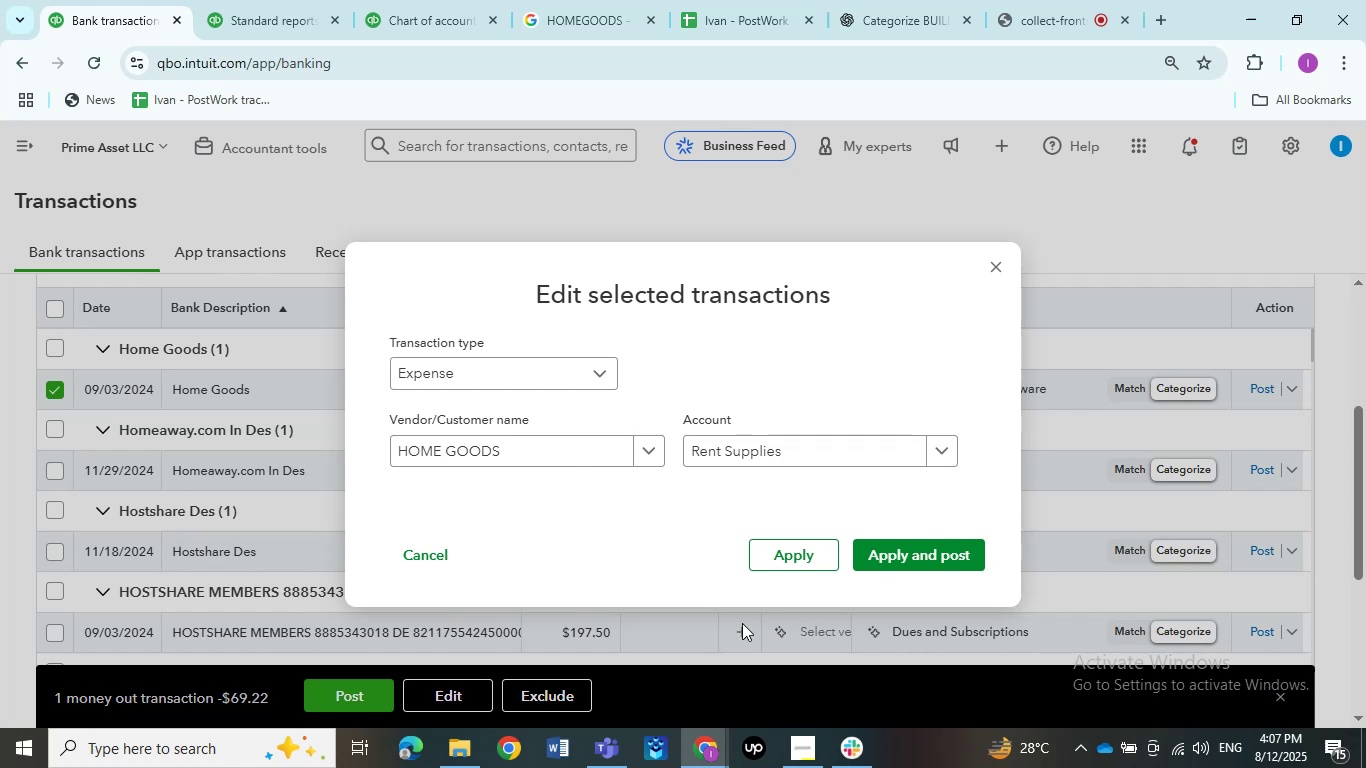 
wait(6.38)
 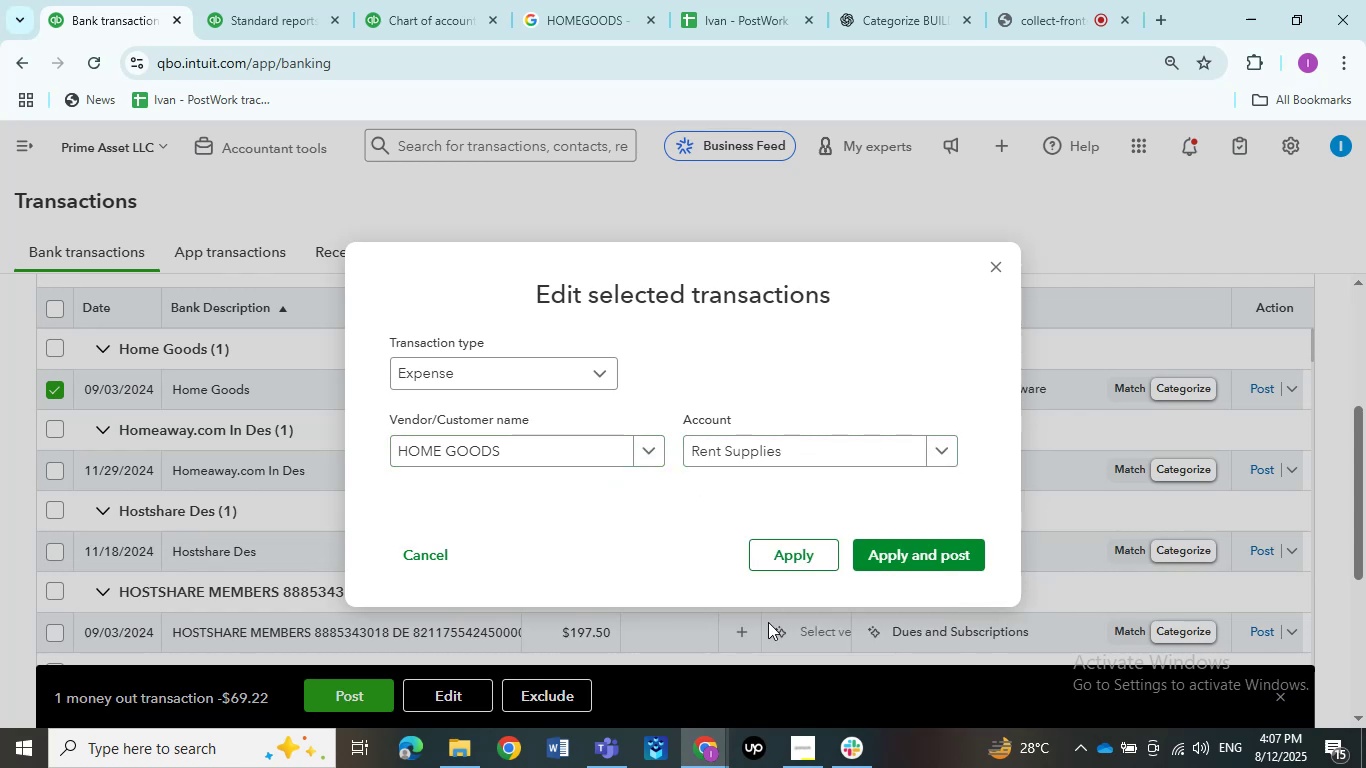 
left_click([877, 558])
 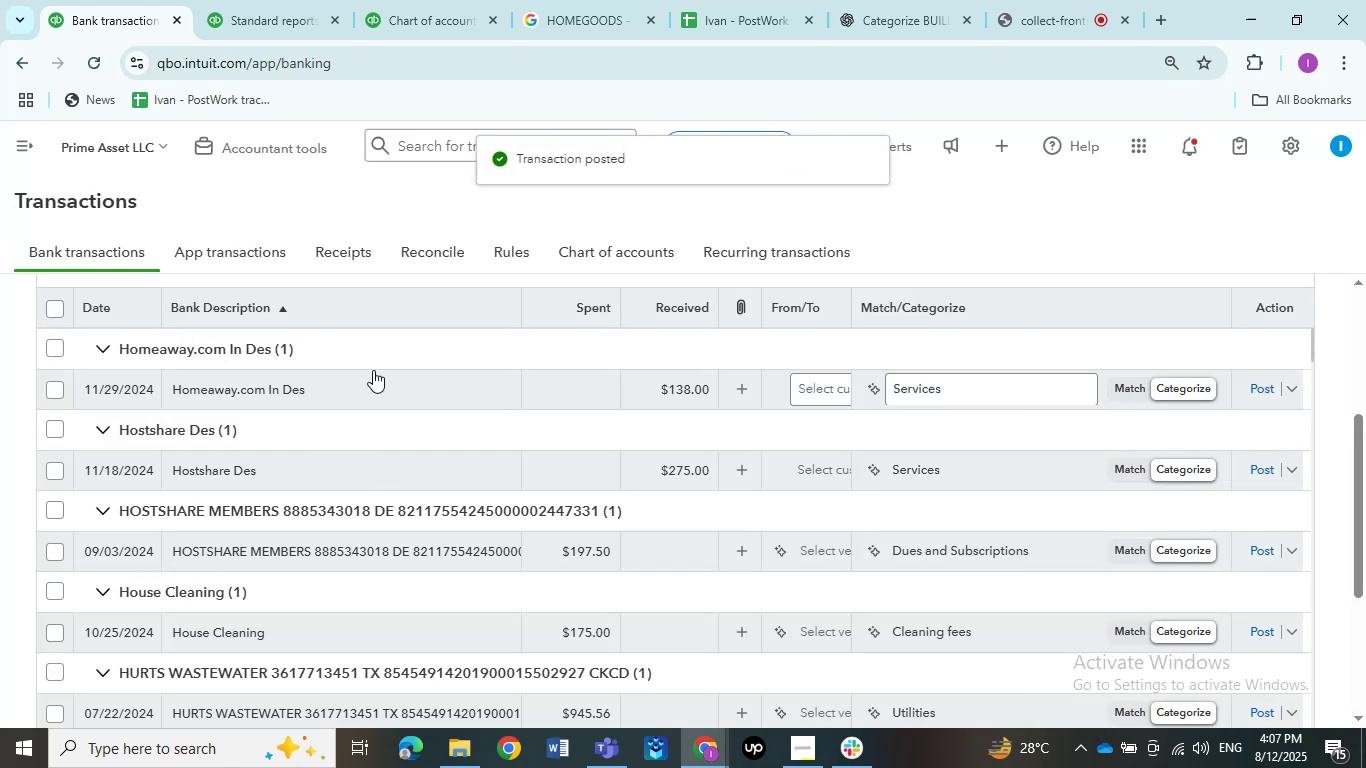 
left_click([233, 401])
 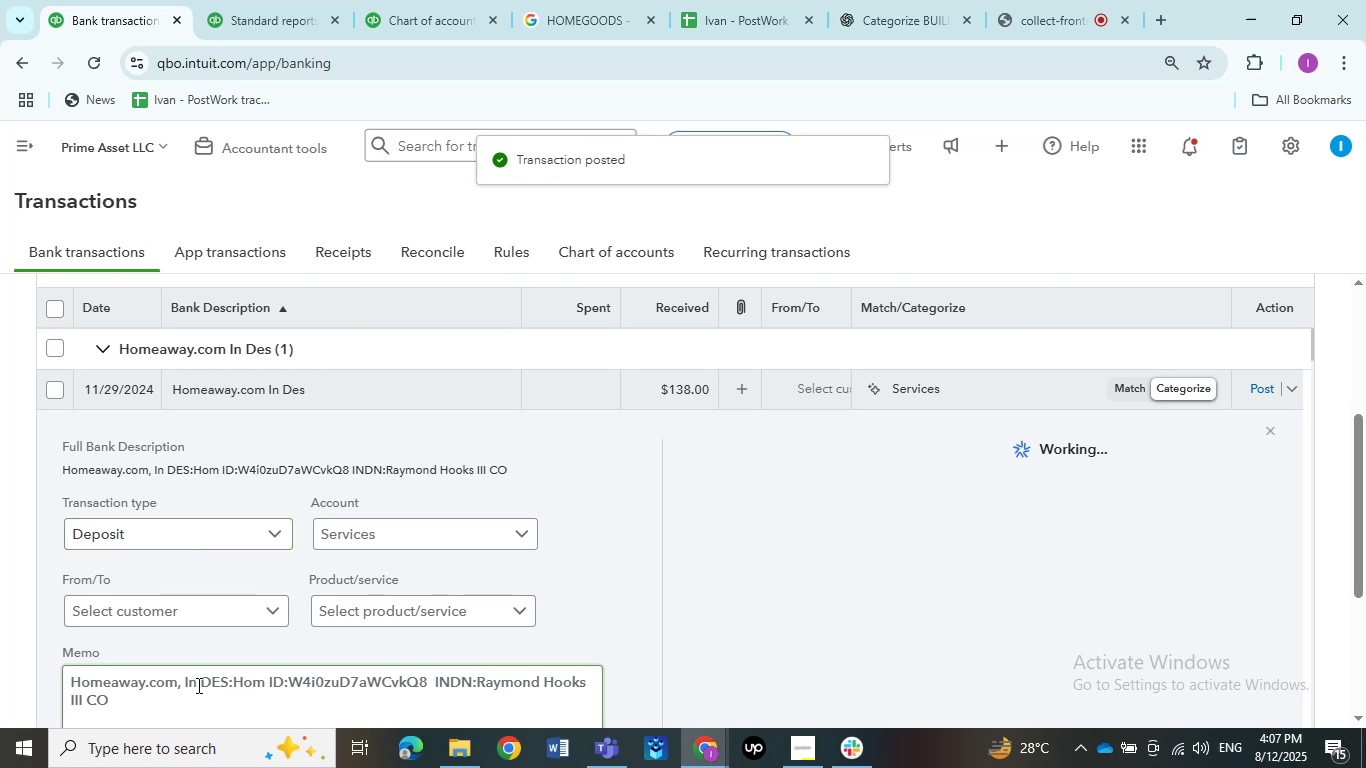 
left_click_drag(start_coordinate=[174, 681], to_coordinate=[51, 676])
 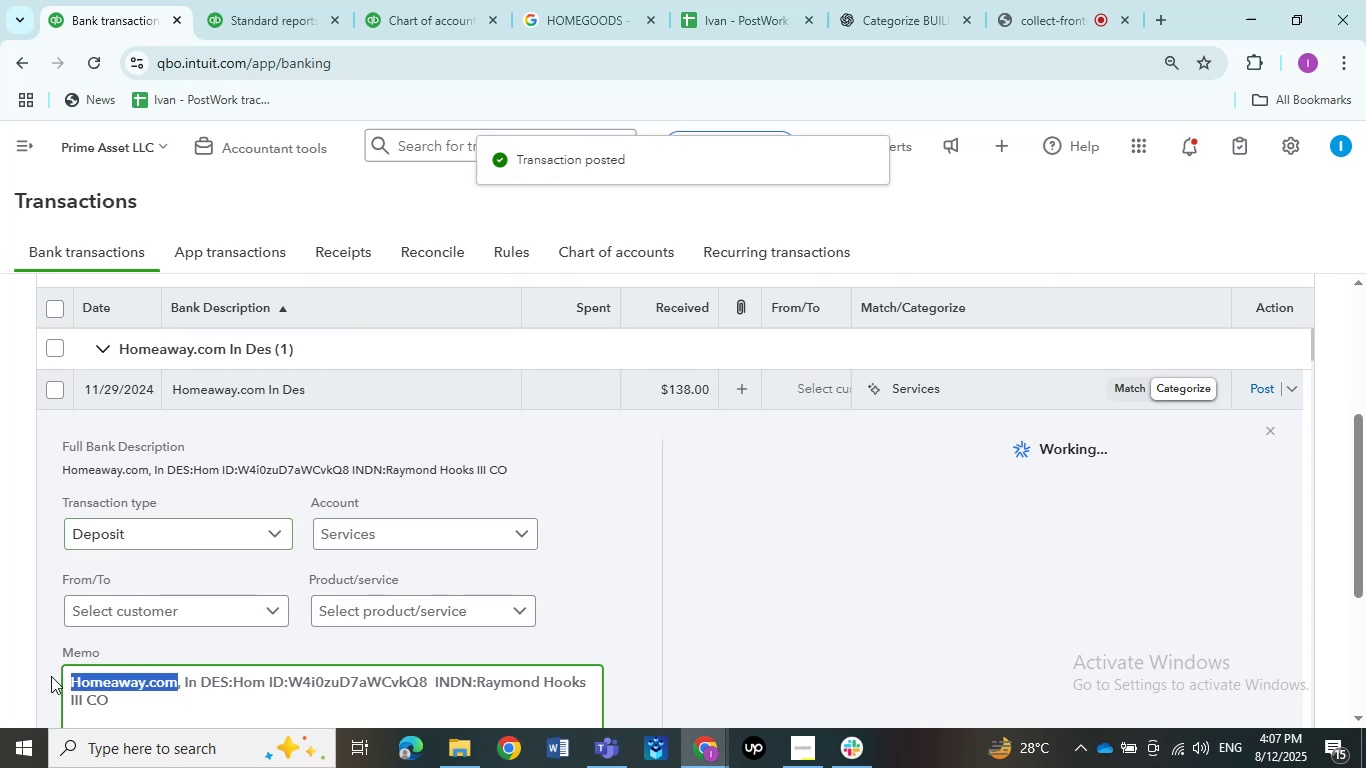 
key(Control+C)
 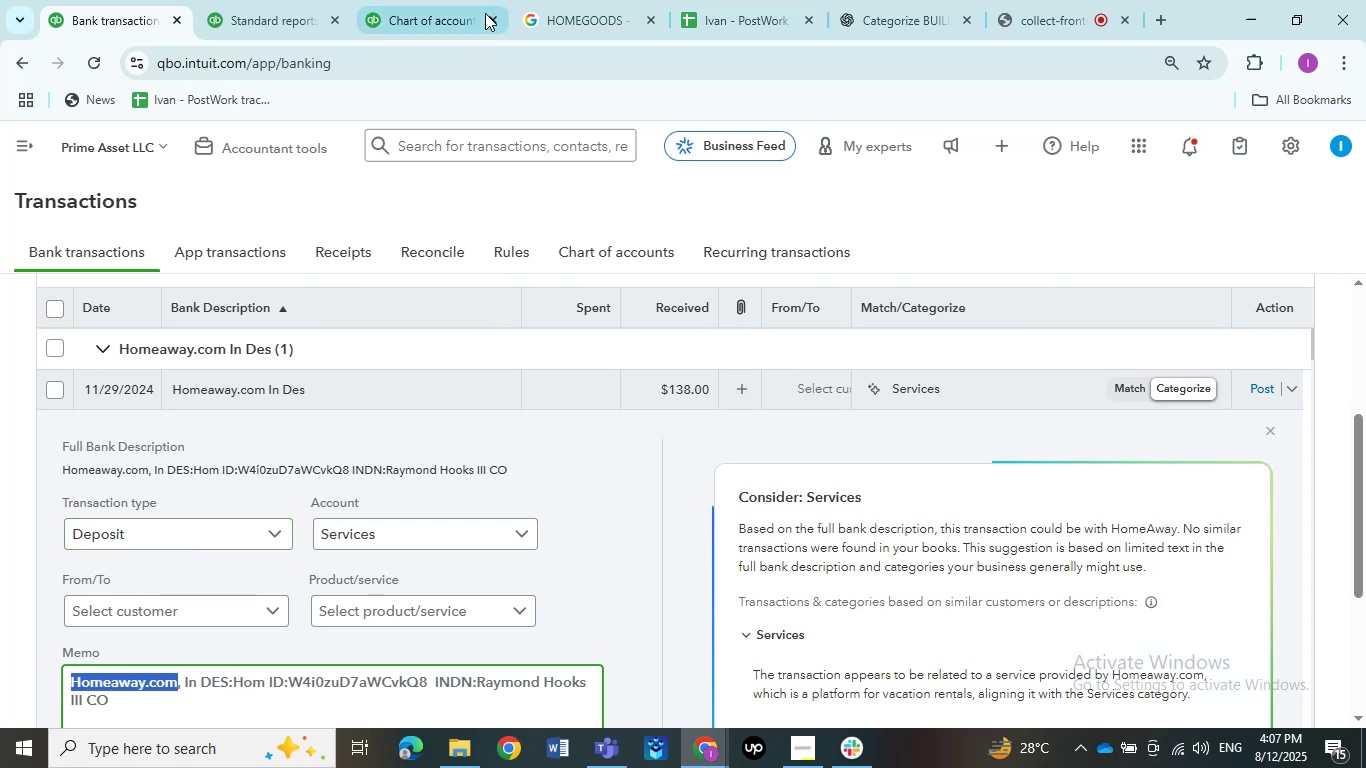 
left_click([559, 0])
 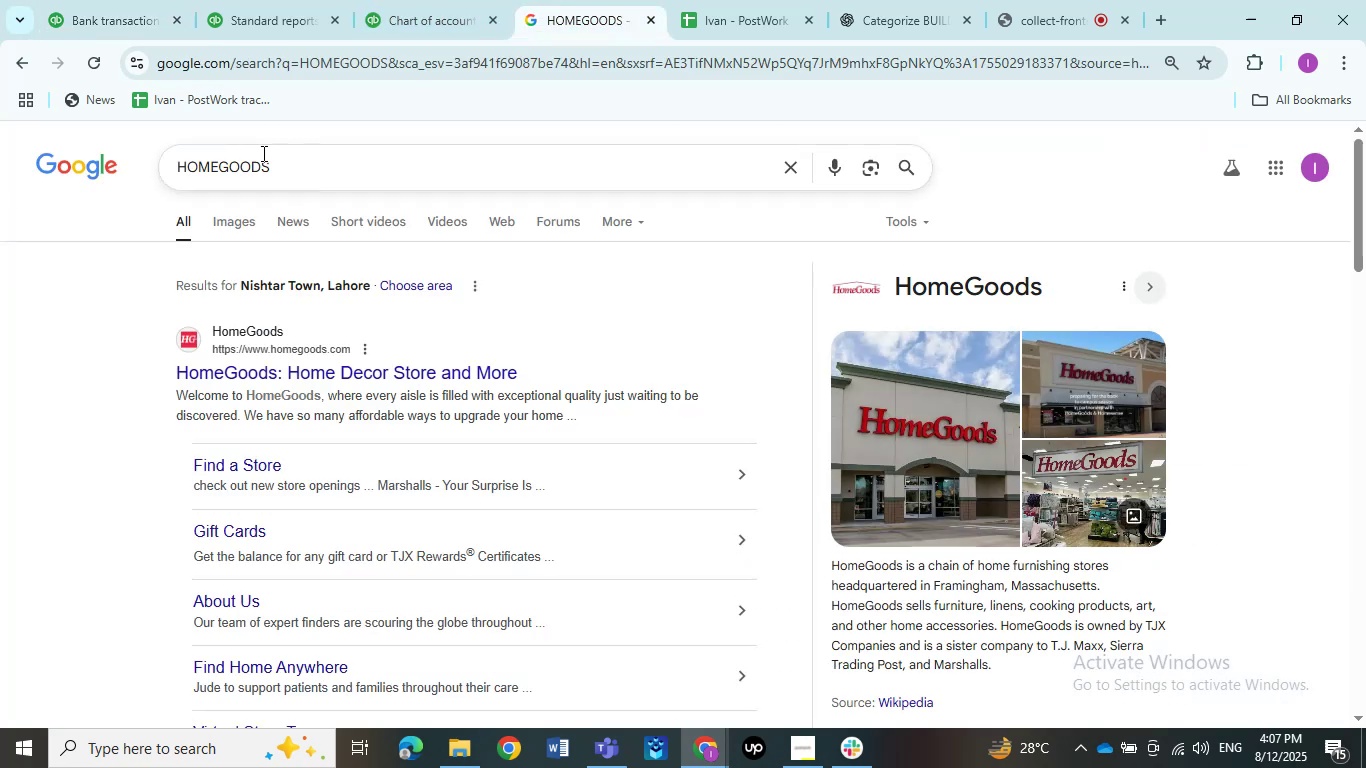 
left_click_drag(start_coordinate=[314, 164], to_coordinate=[92, 176])
 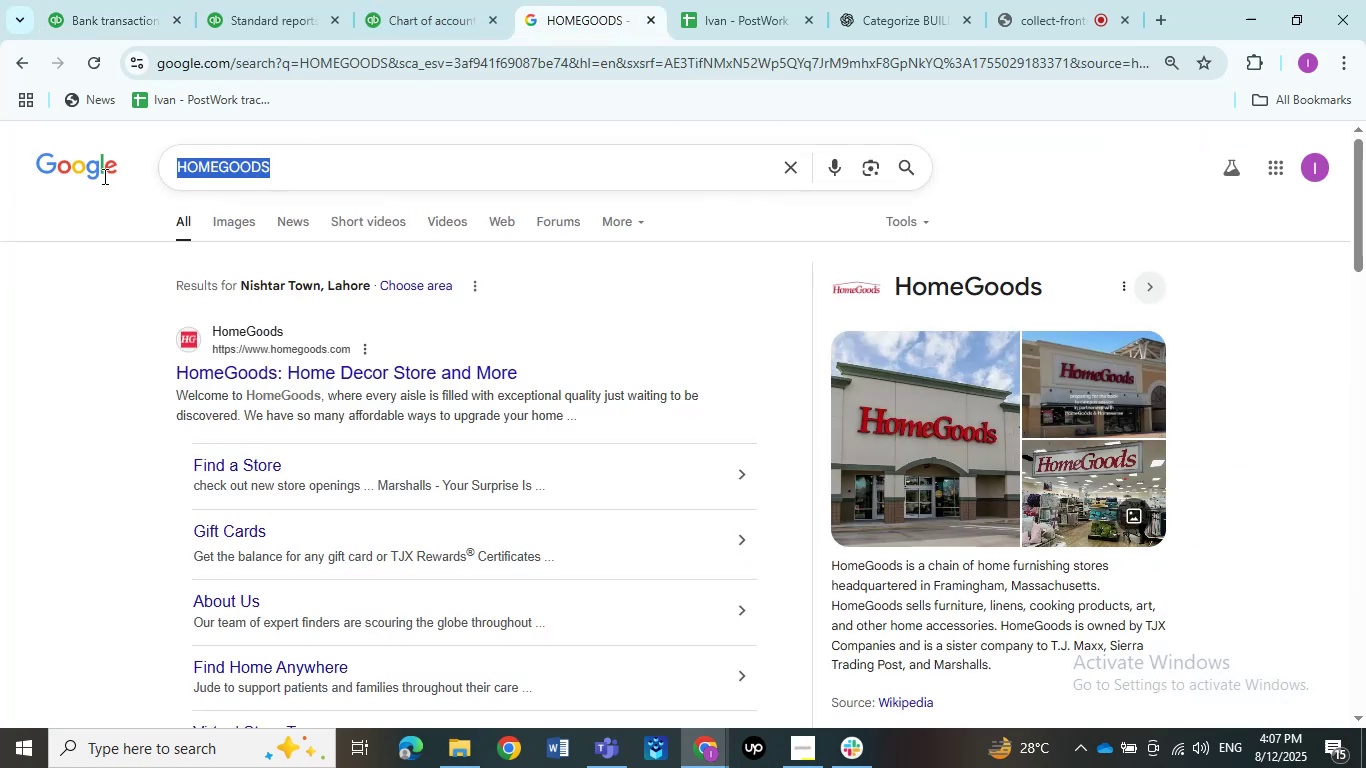 
key(Control+ControlLeft)
 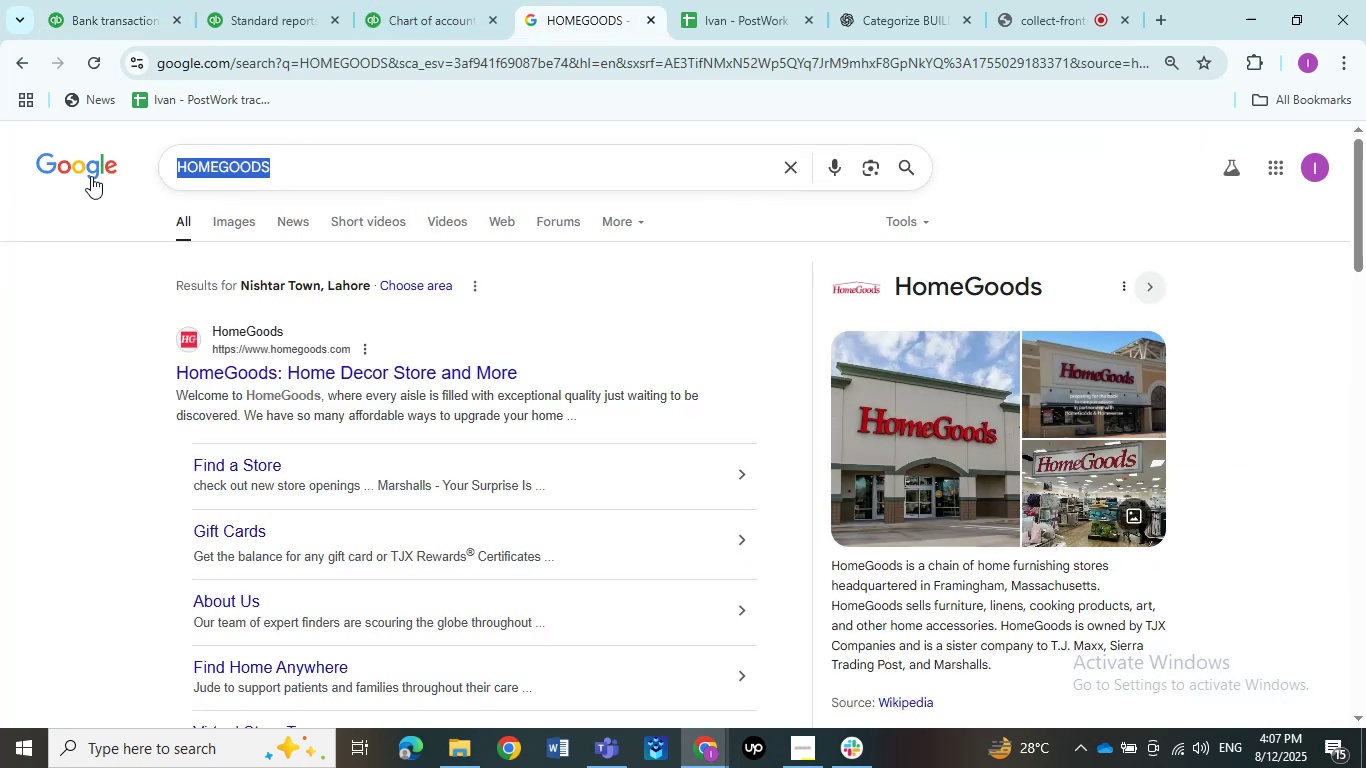 
key(Control+V)
 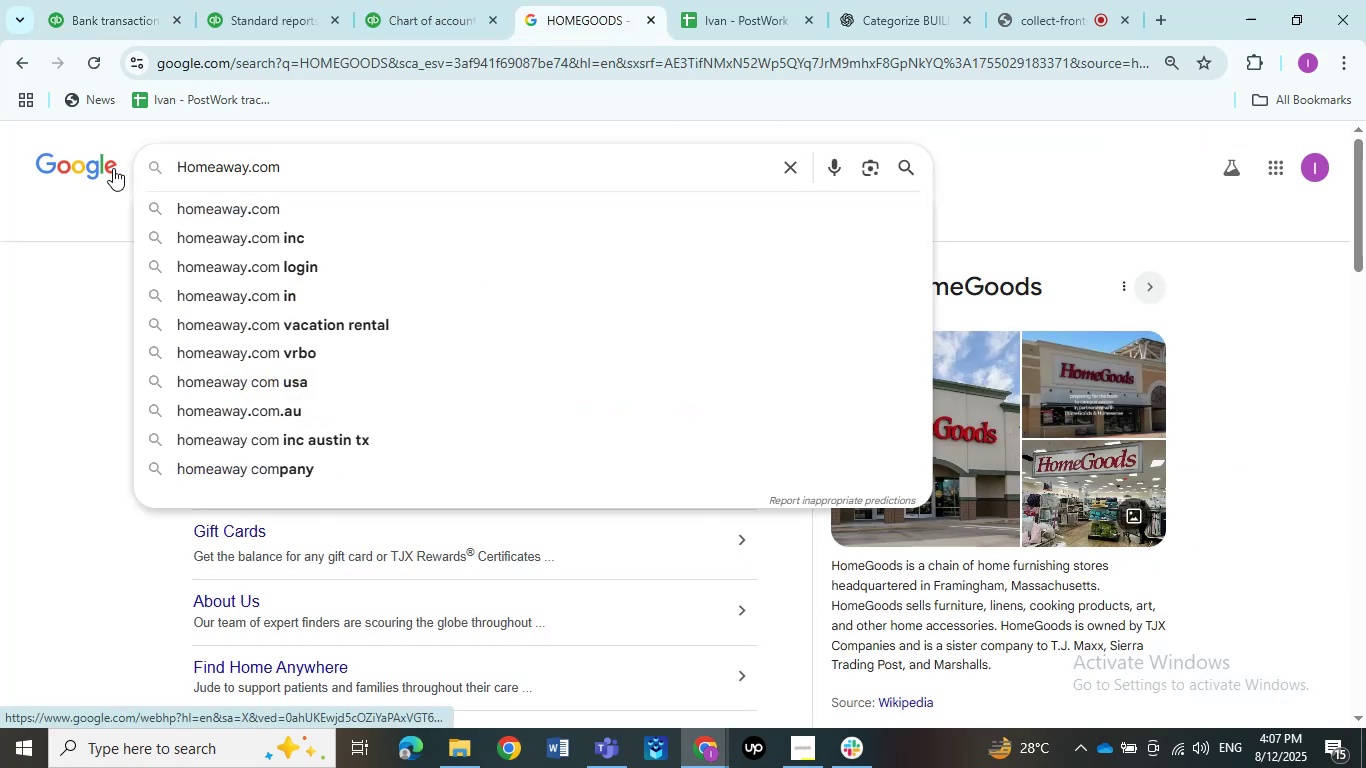 
key(NumpadEnter)
 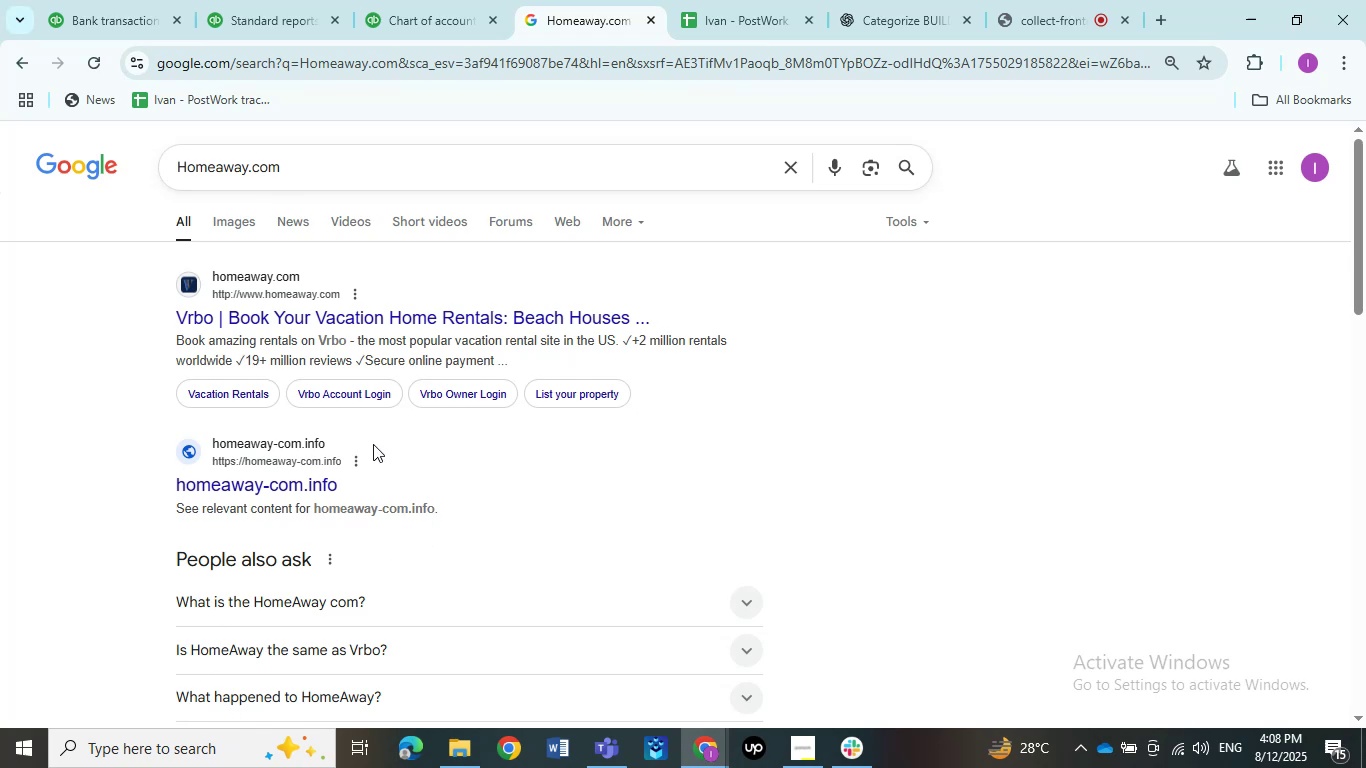 
wait(15.86)
 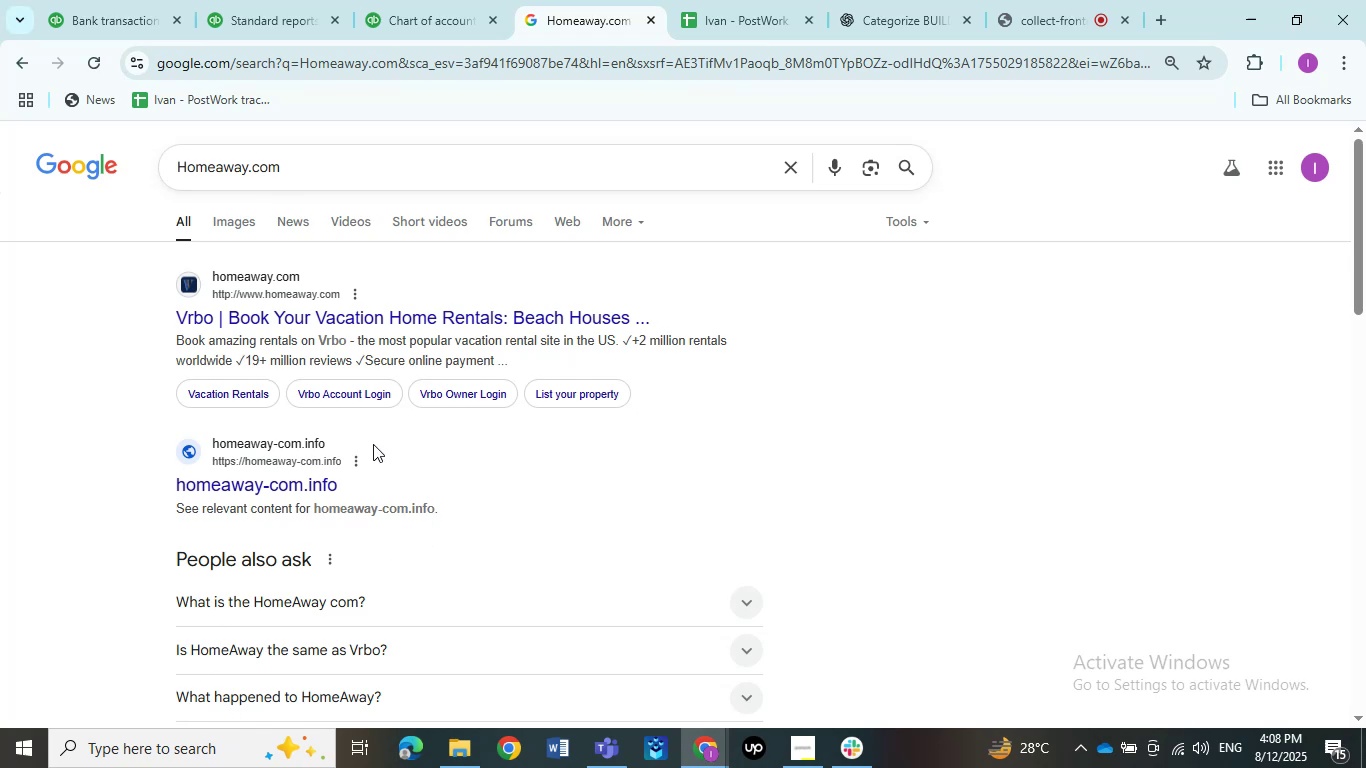 
scroll: coordinate [466, 477], scroll_direction: down, amount: 2.0
 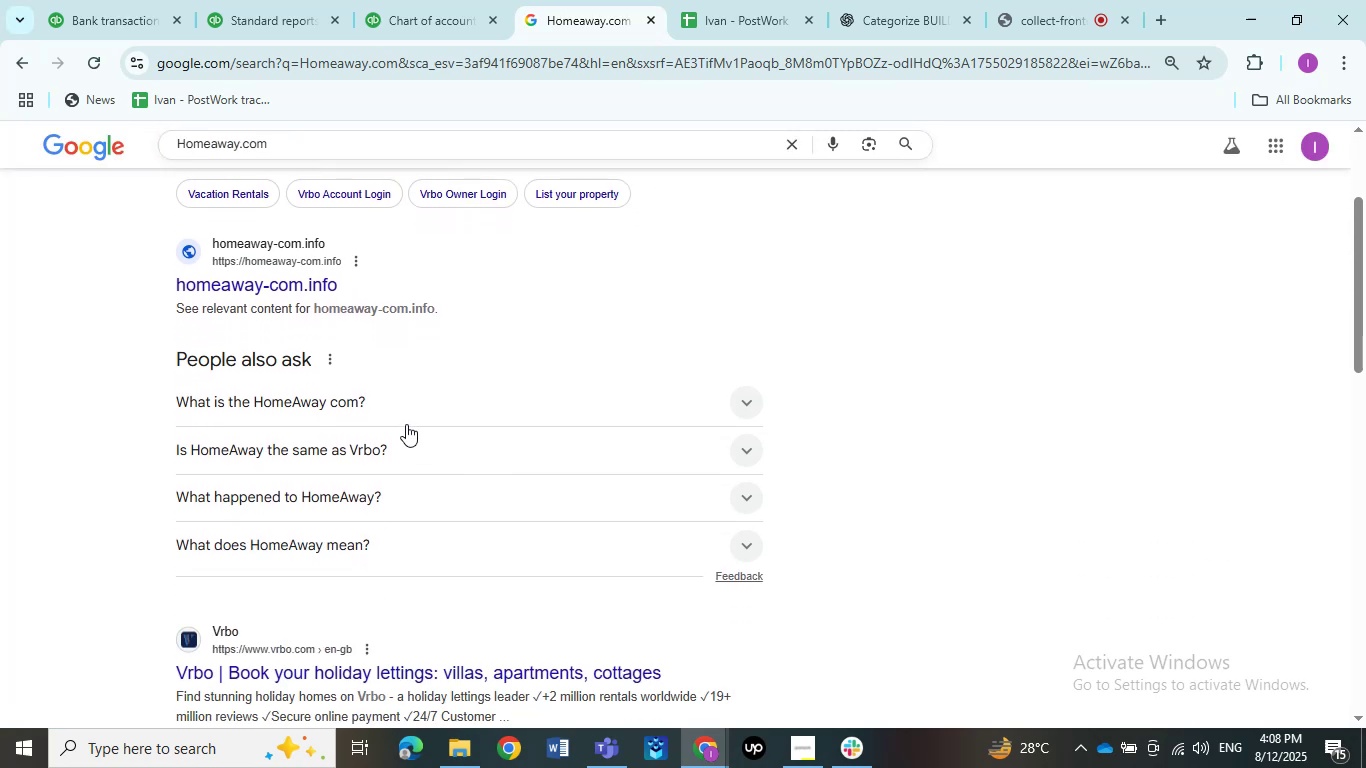 
left_click([403, 419])
 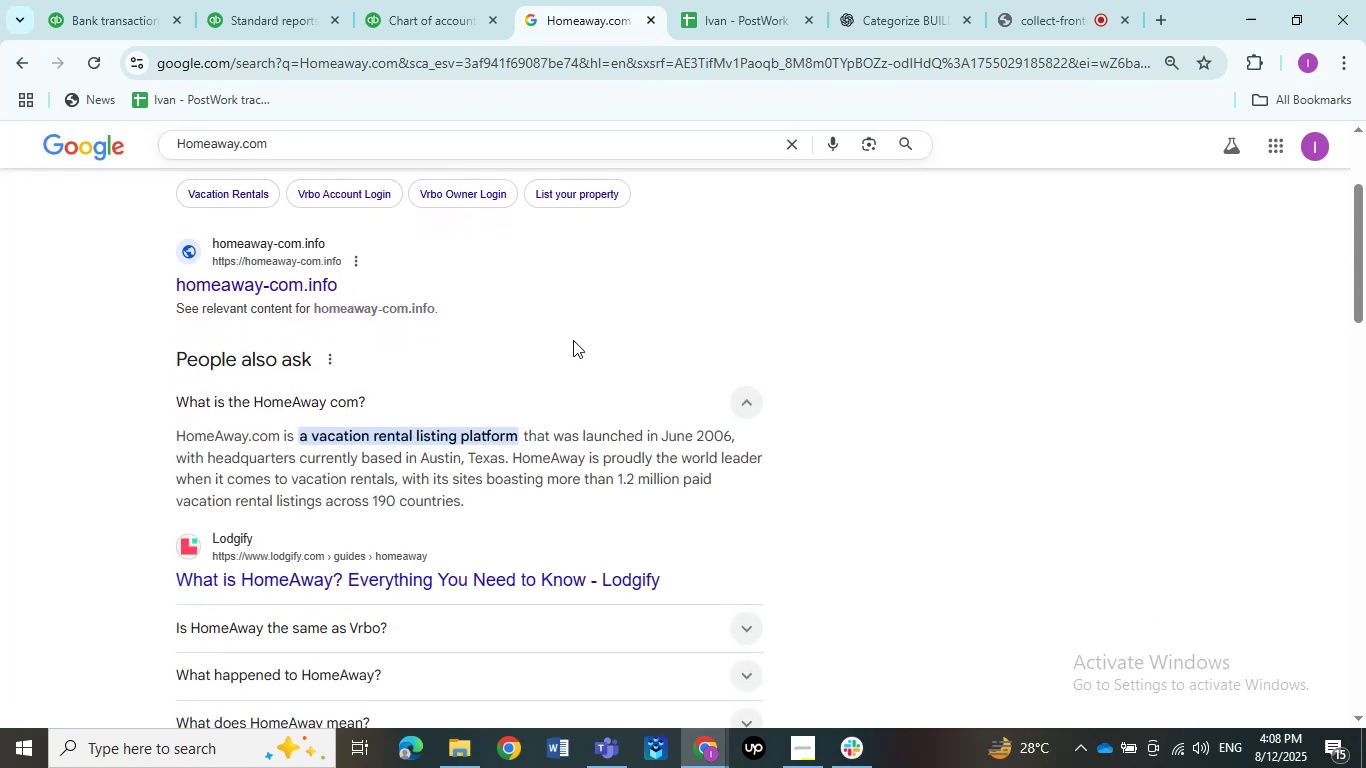 
left_click([547, 389])
 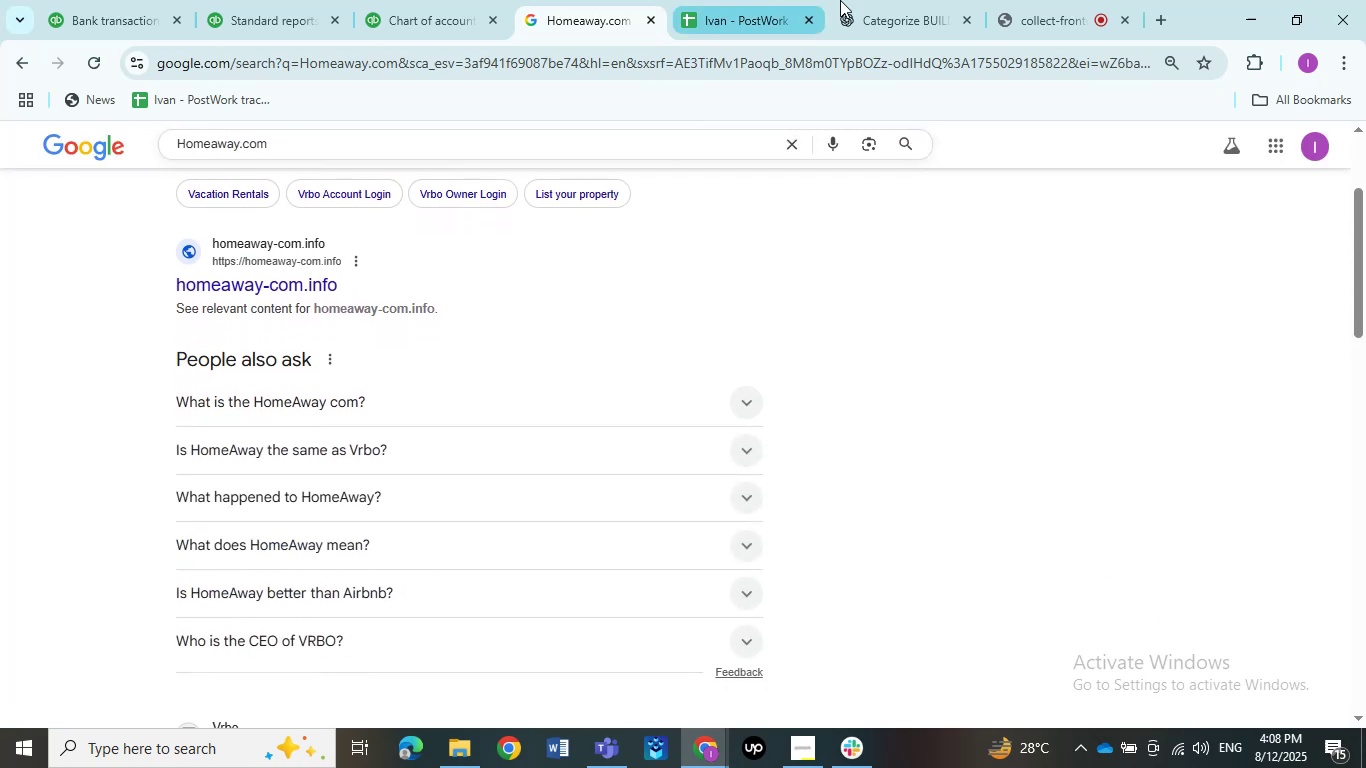 
left_click([889, 0])
 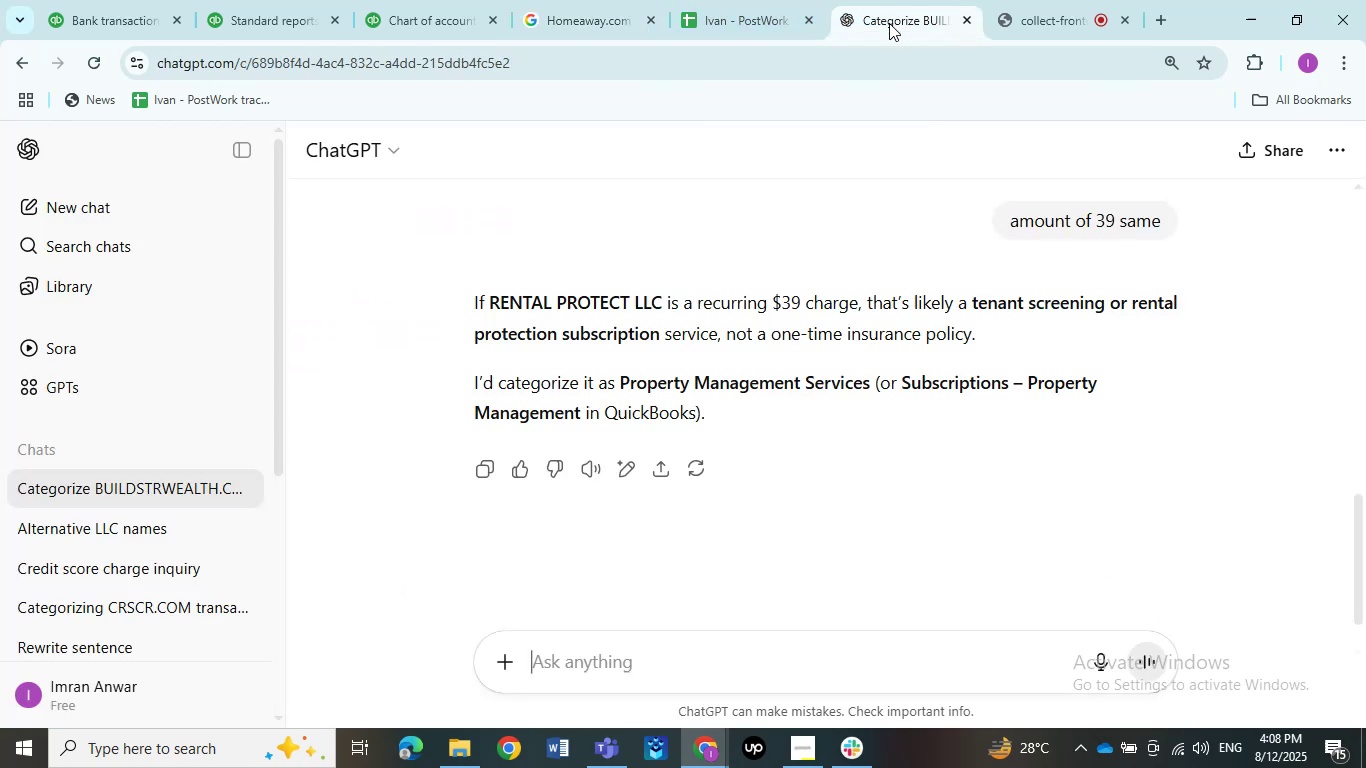 
key(Control+V)
 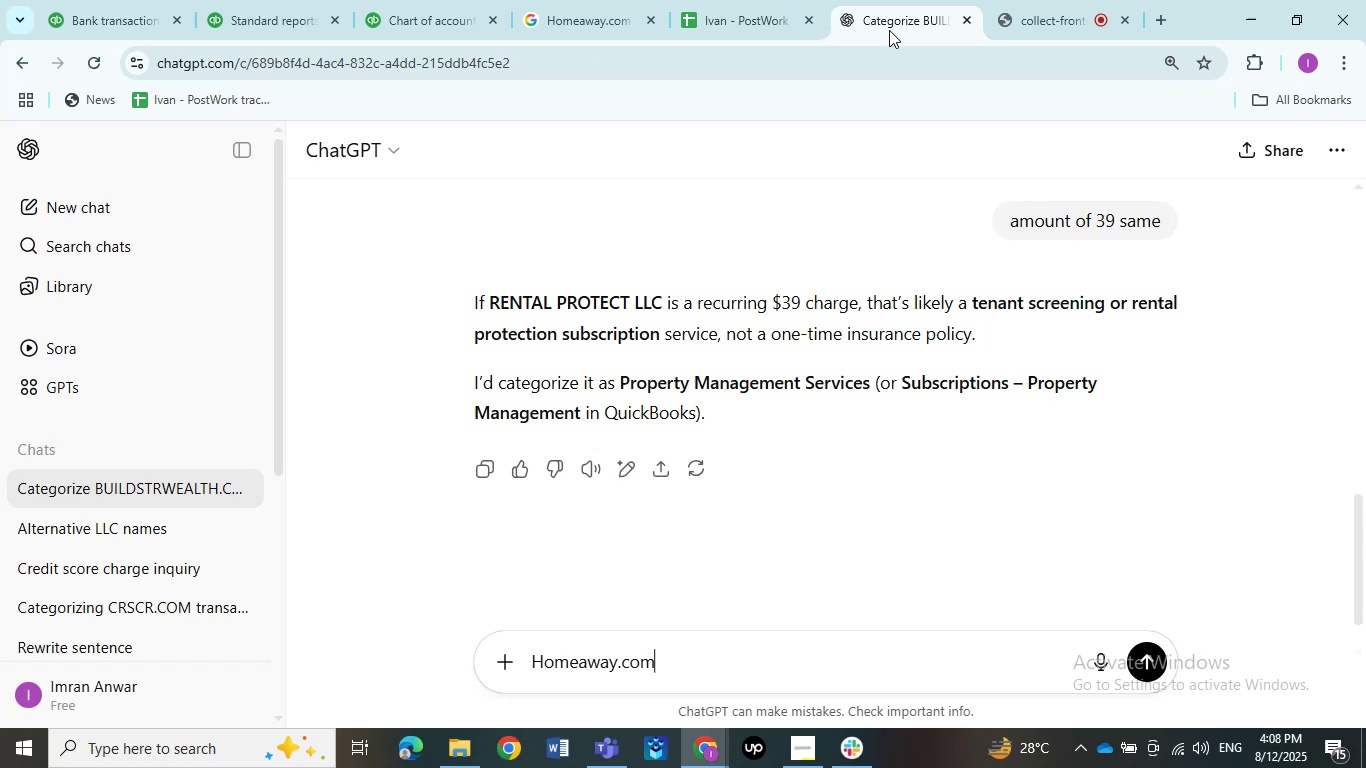 
key(NumpadEnter)
 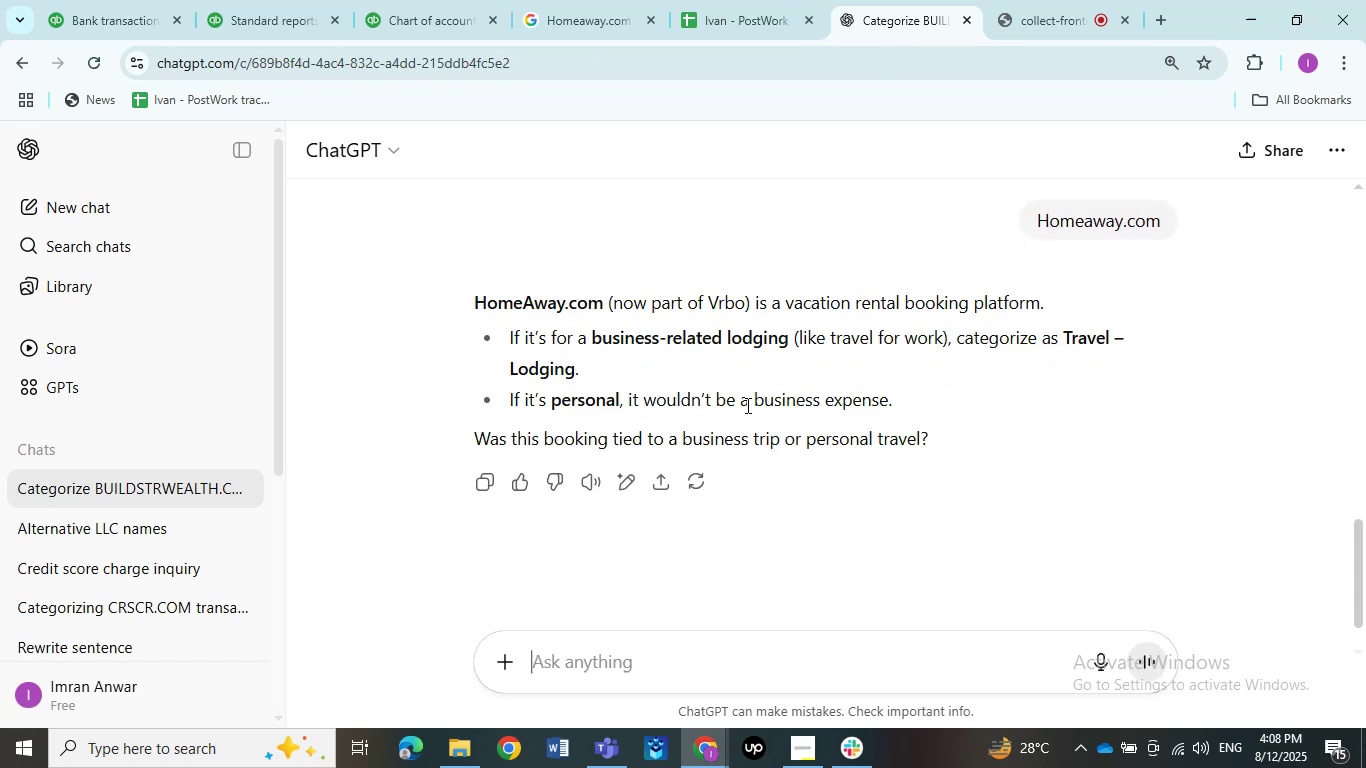 
wait(7.34)
 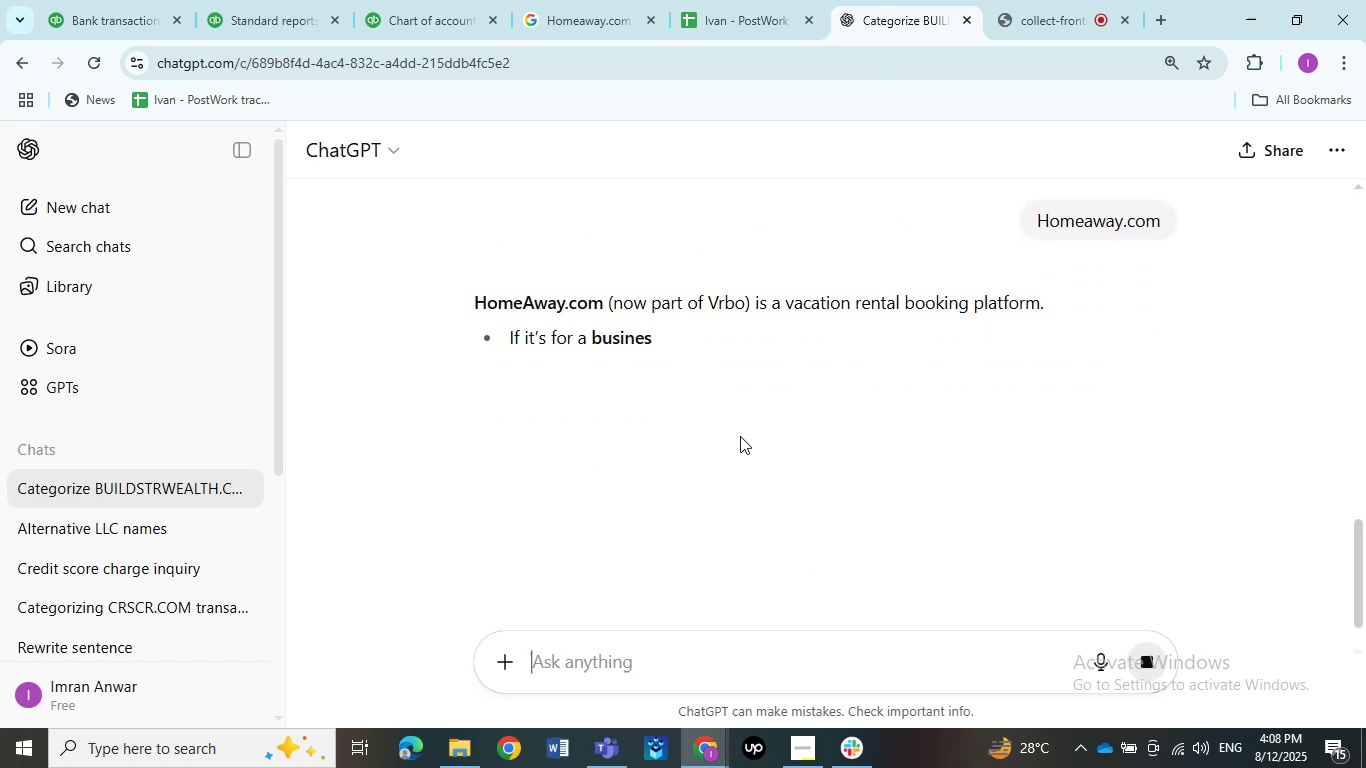 
left_click([770, 645])
 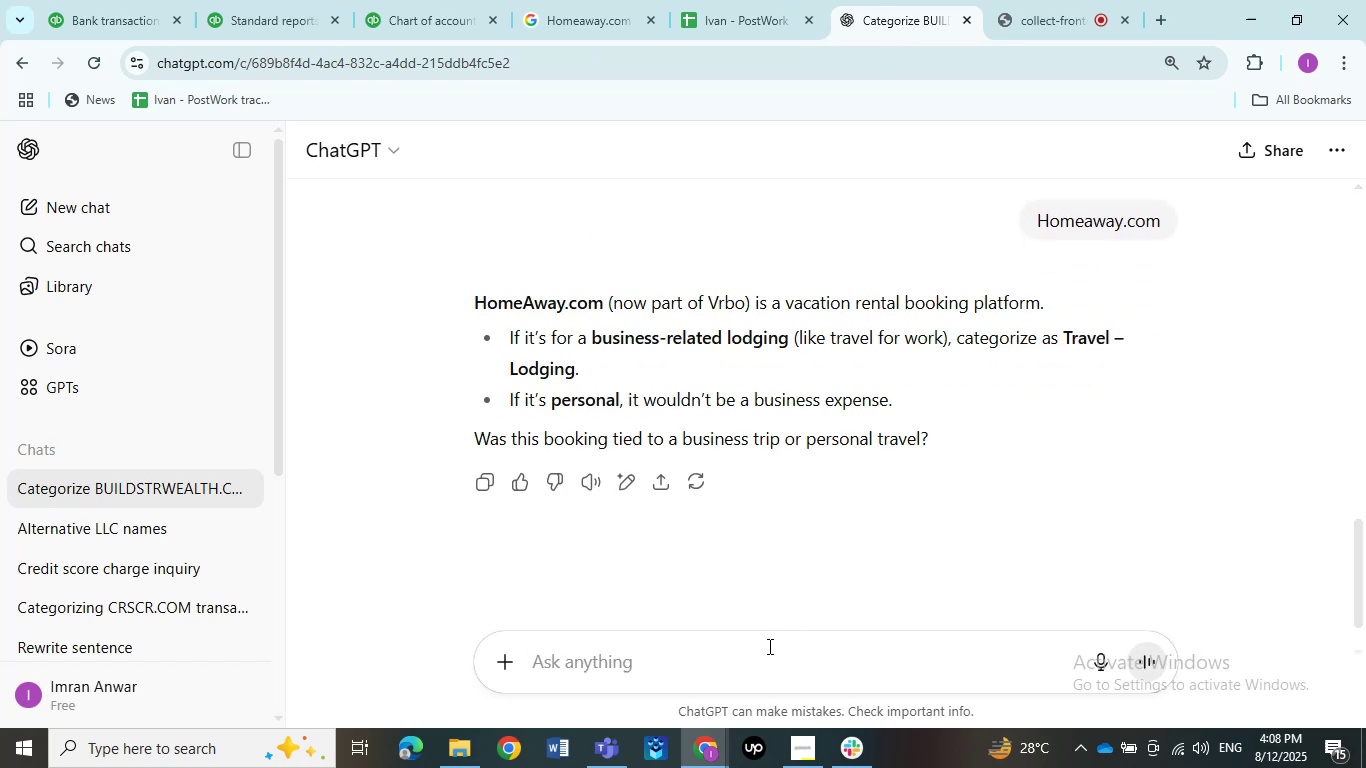 
type(my client is )
key(Backspace)
key(Backspace)
key(Backspace)
type(has rental property)
 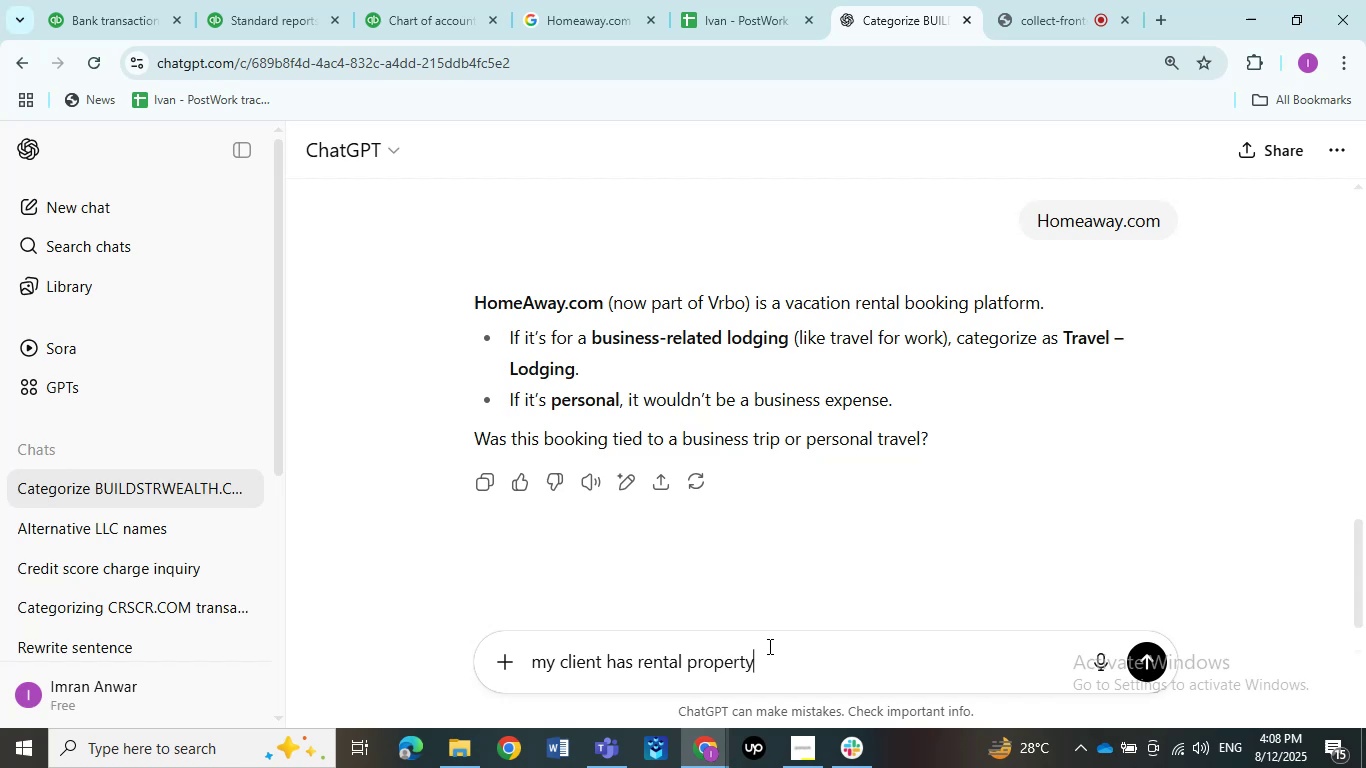 
key(Enter)
 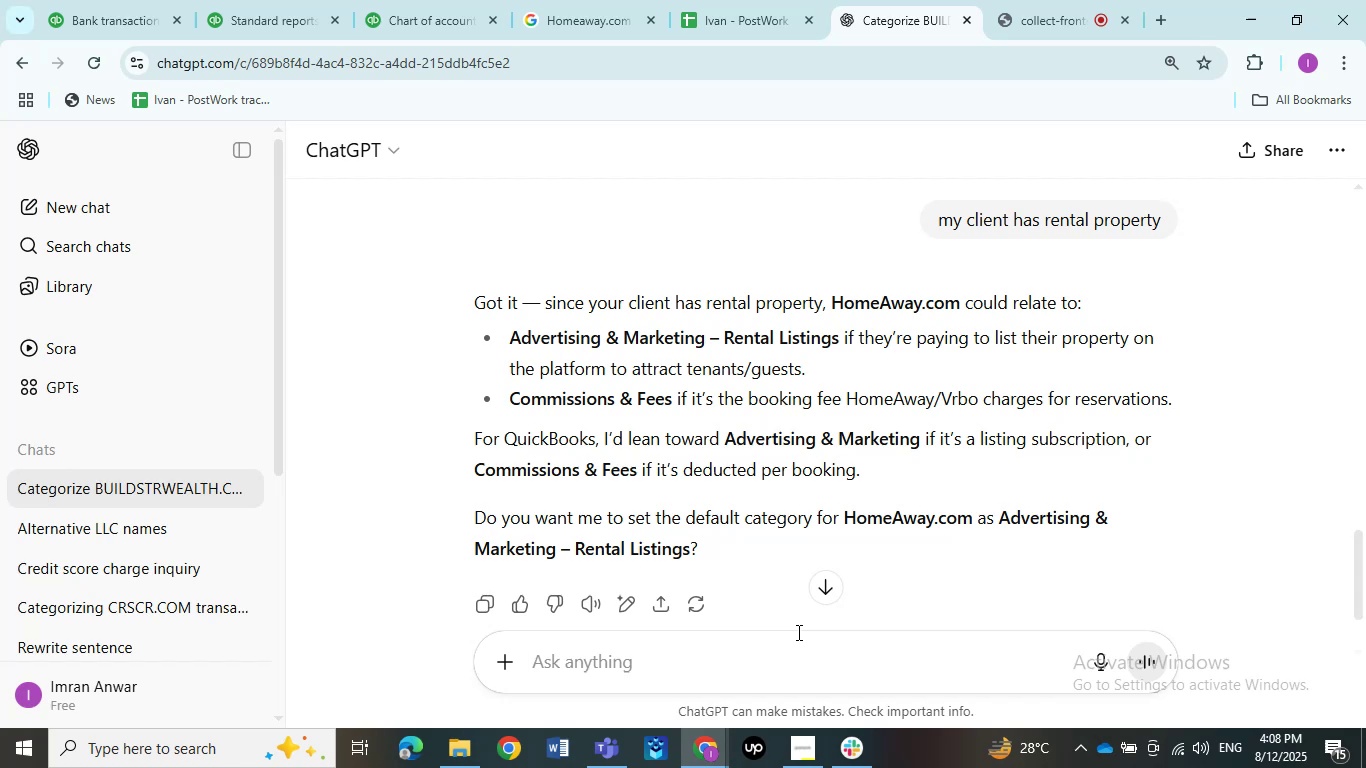 
wait(14.8)
 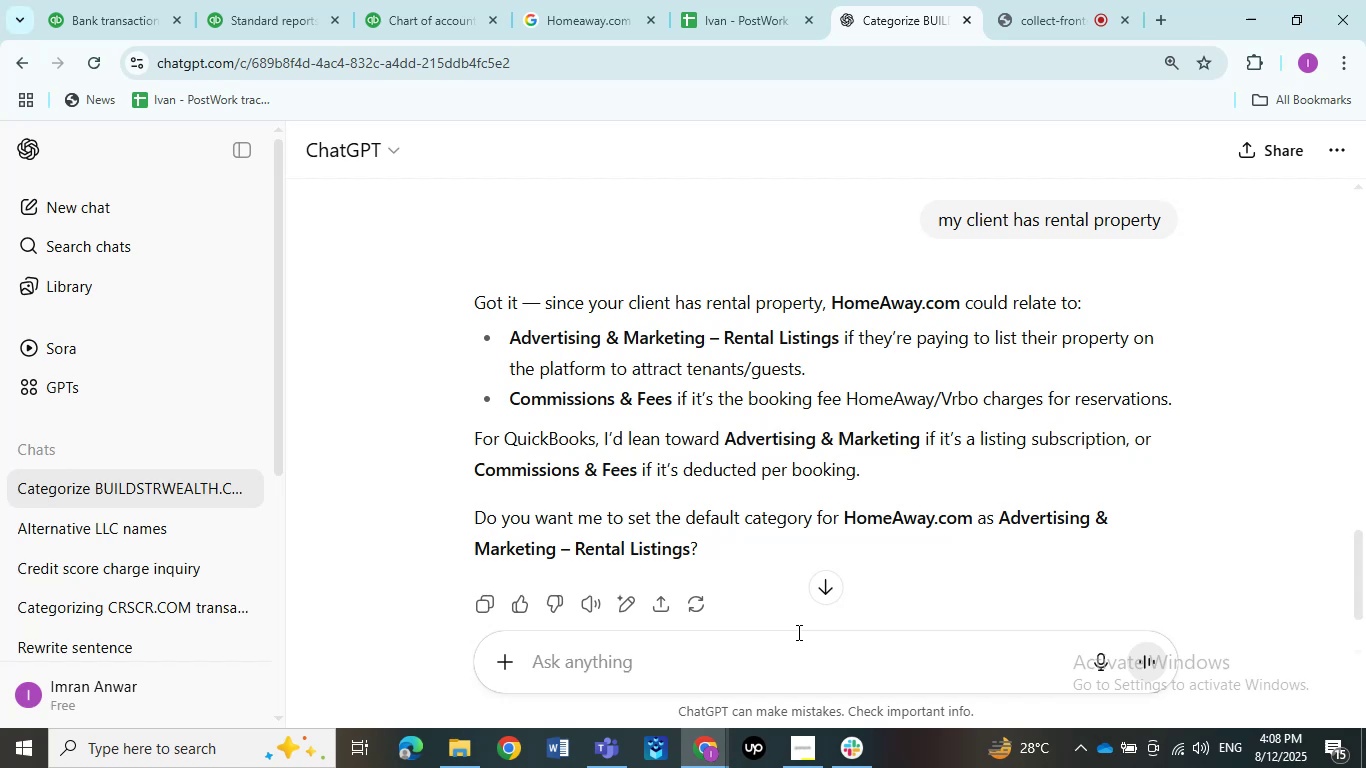 
scroll: coordinate [737, 418], scroll_direction: down, amount: 1.0
 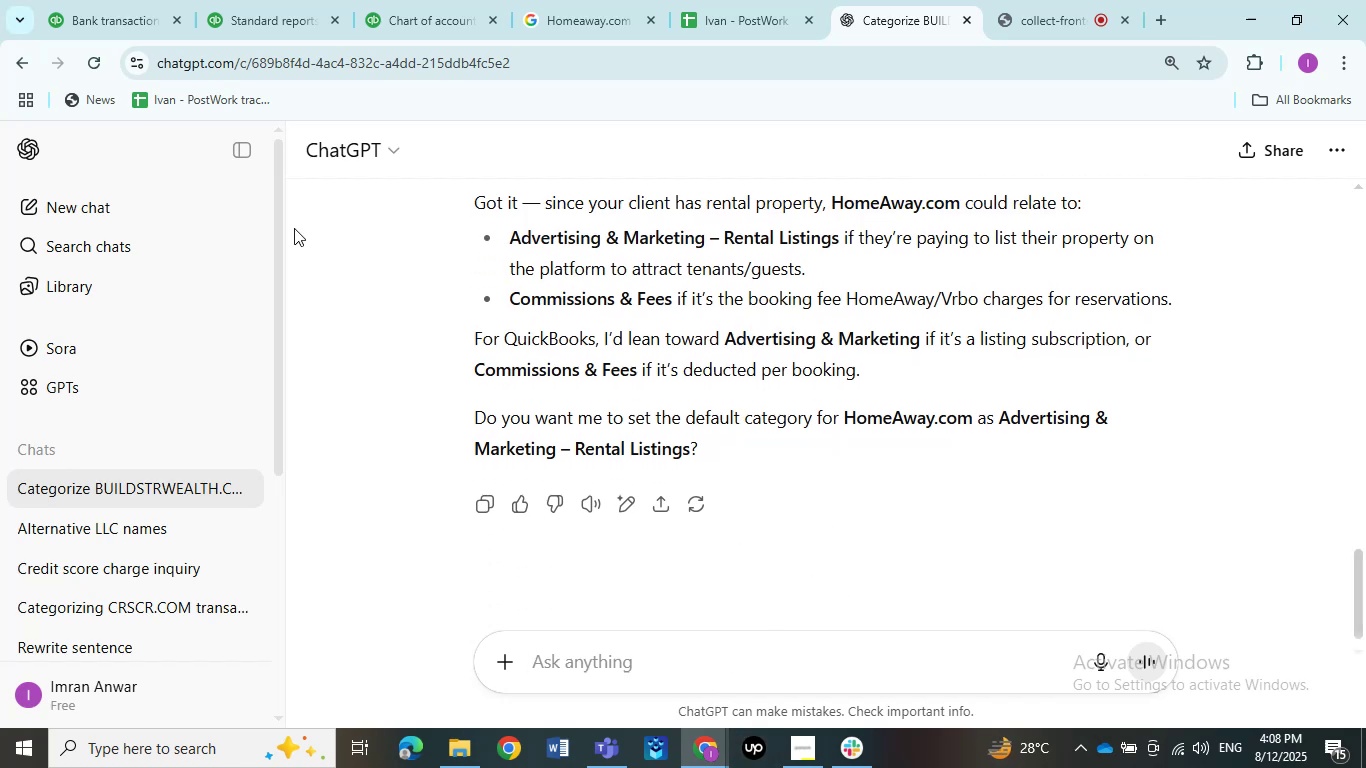 
left_click([74, 0])
 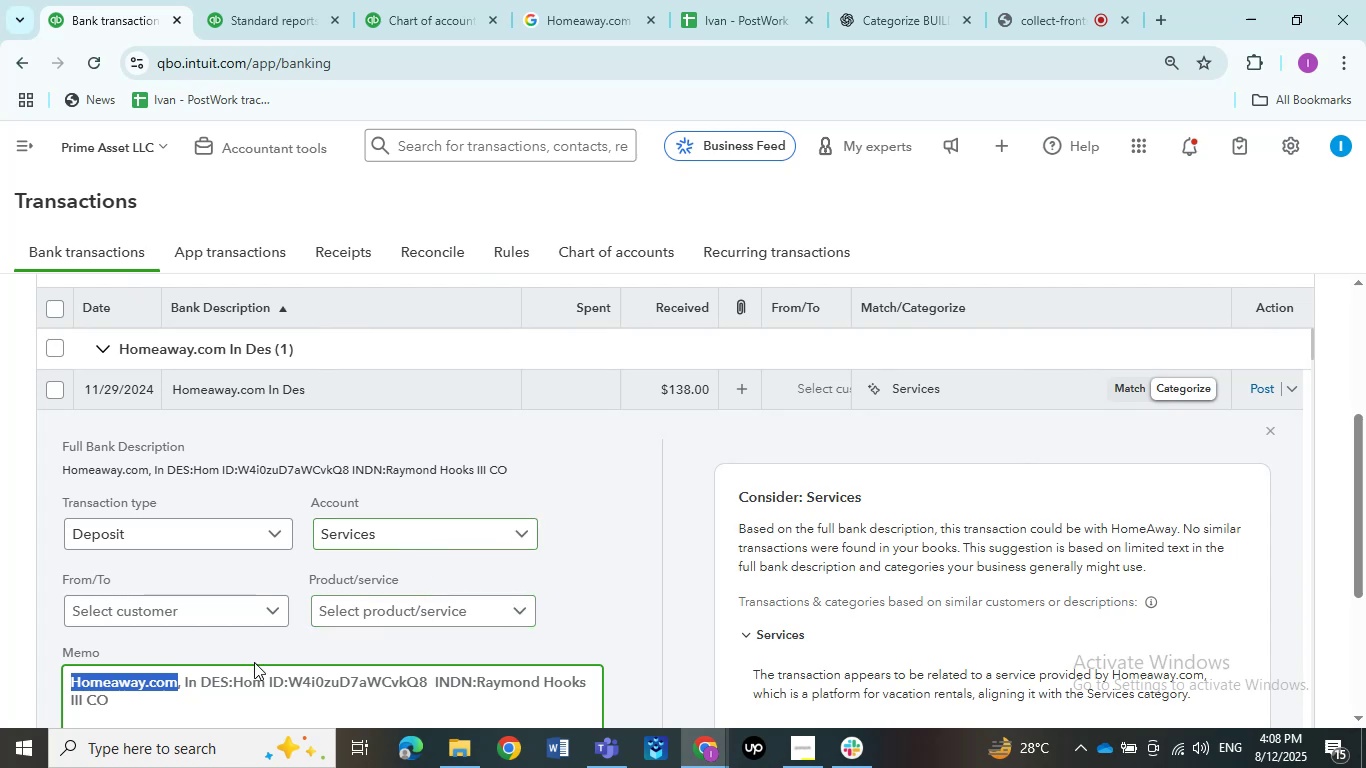 
left_click([162, 614])
 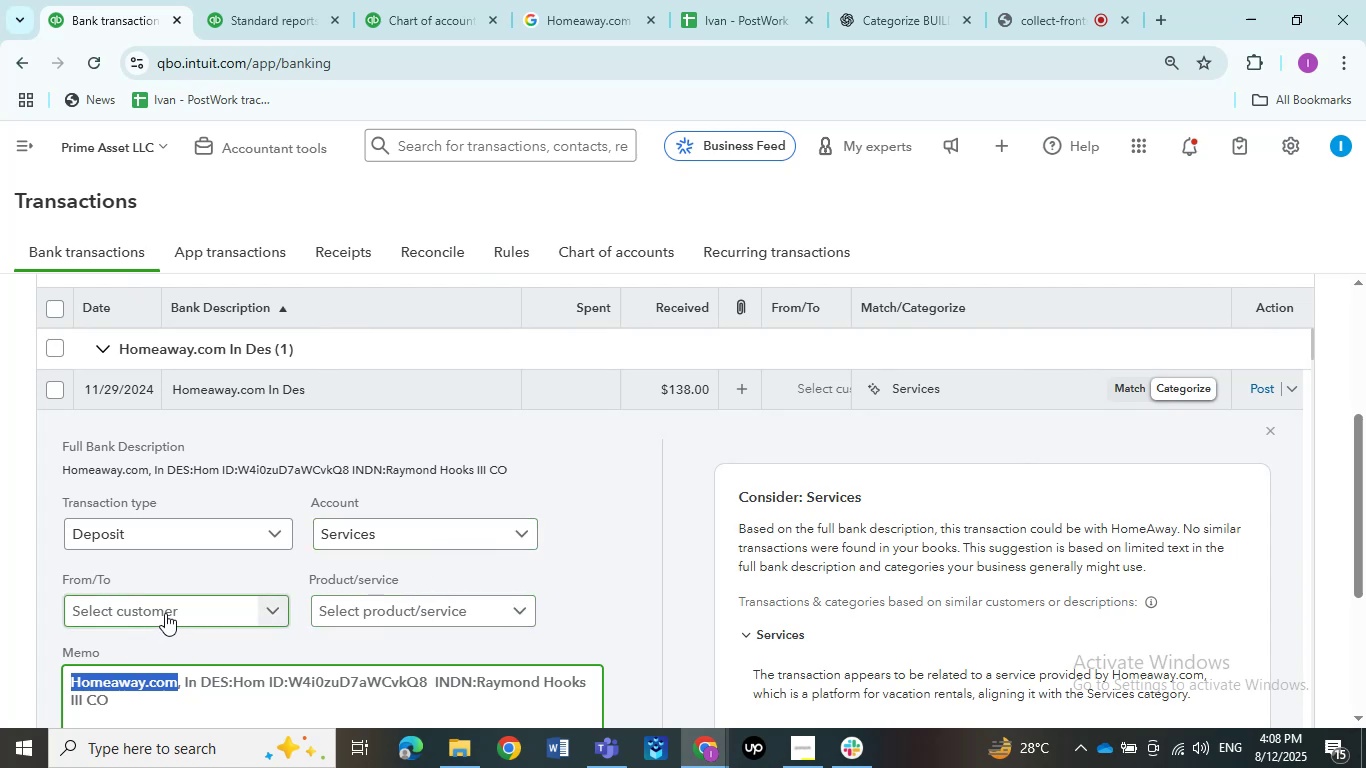 
key(Control+V)
 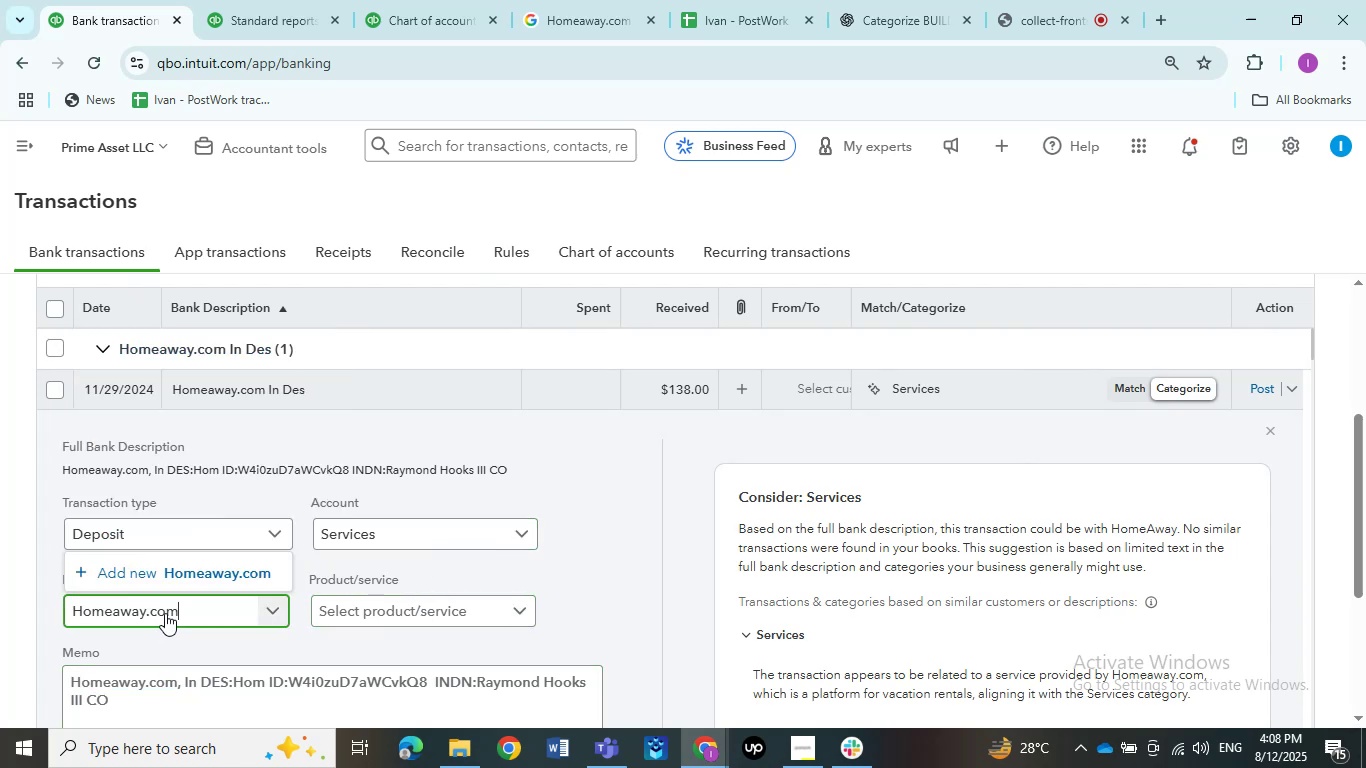 
left_click([171, 583])
 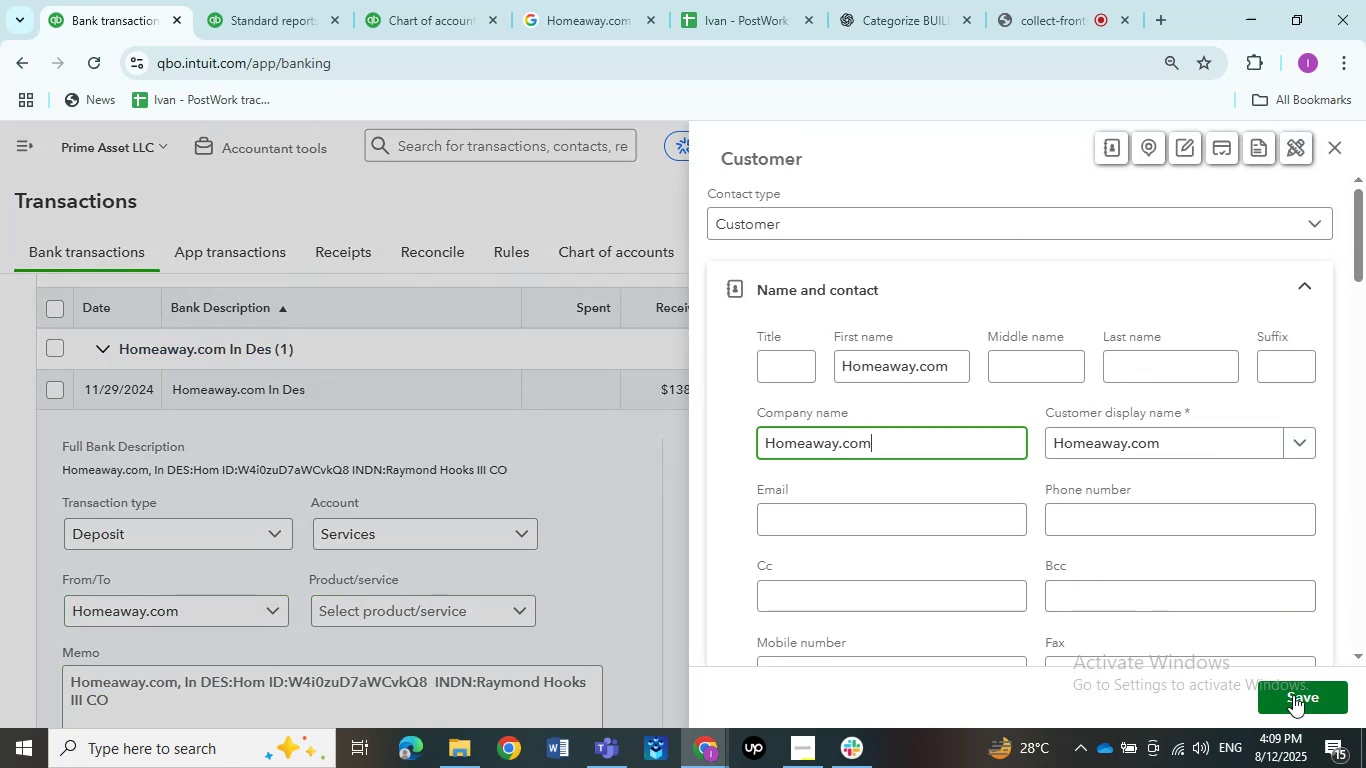 
left_click([983, 229])
 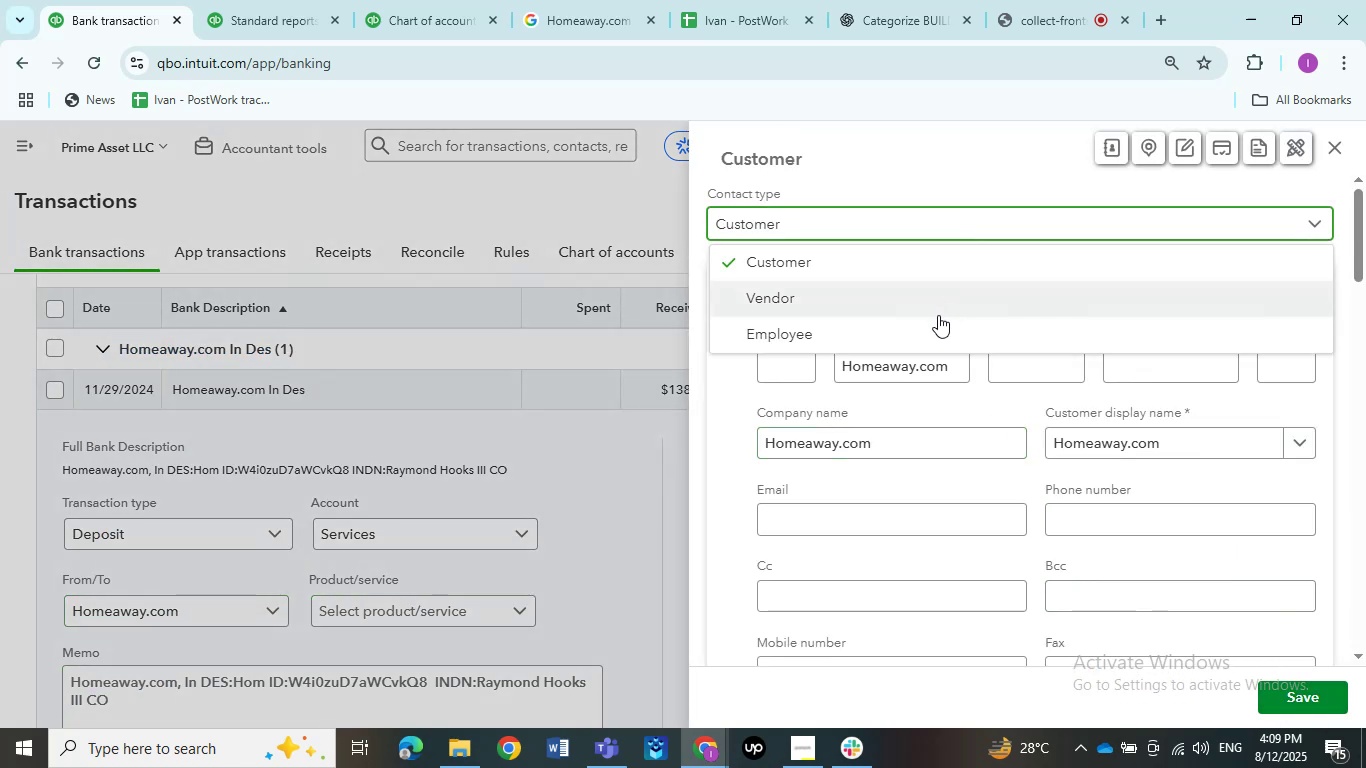 
left_click([935, 315])
 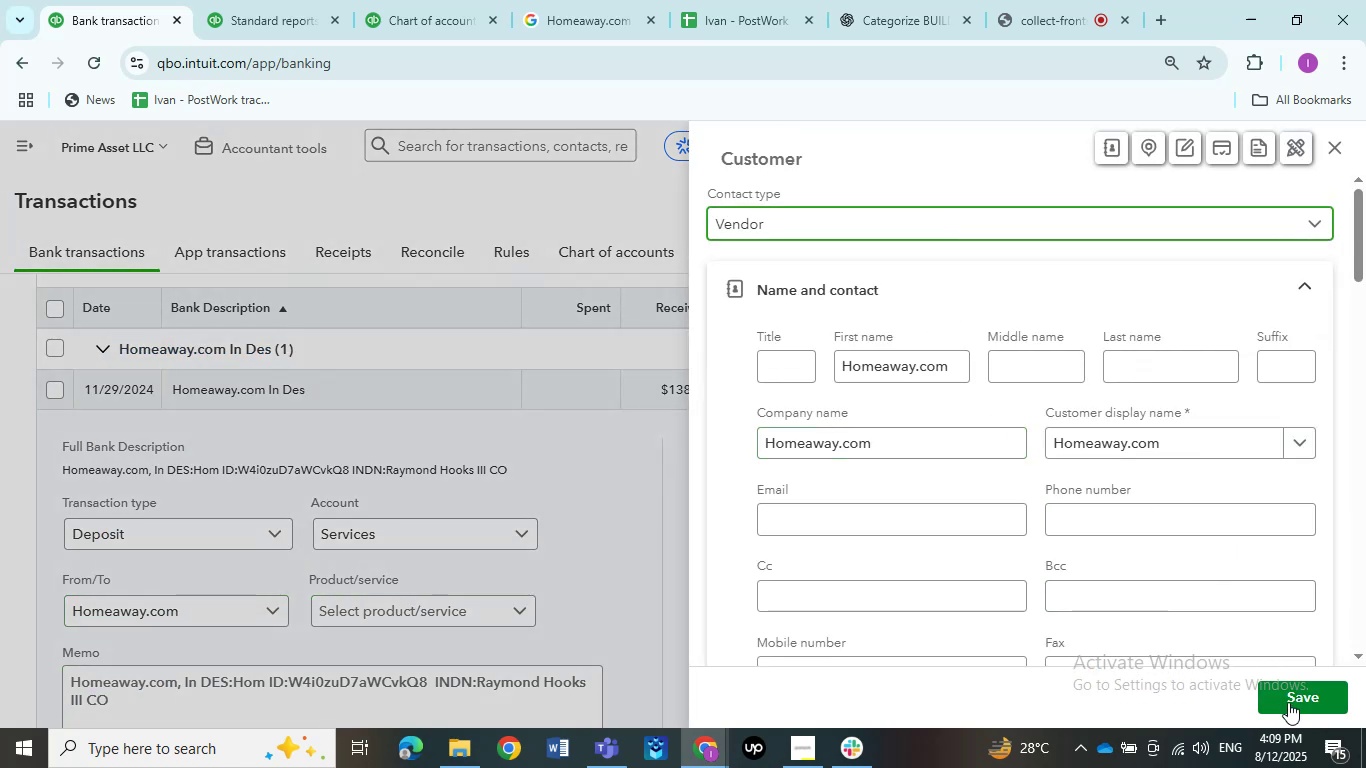 
left_click([1289, 707])
 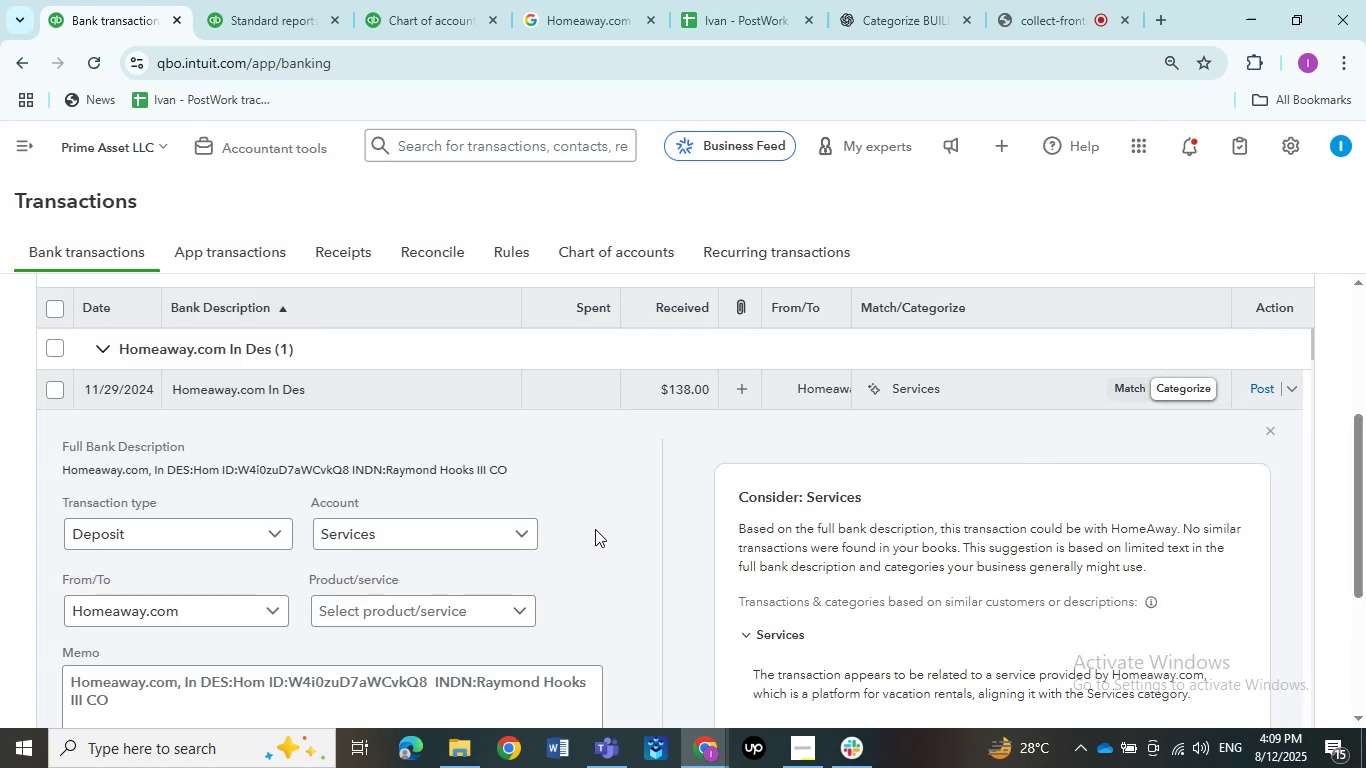 
left_click([461, 537])
 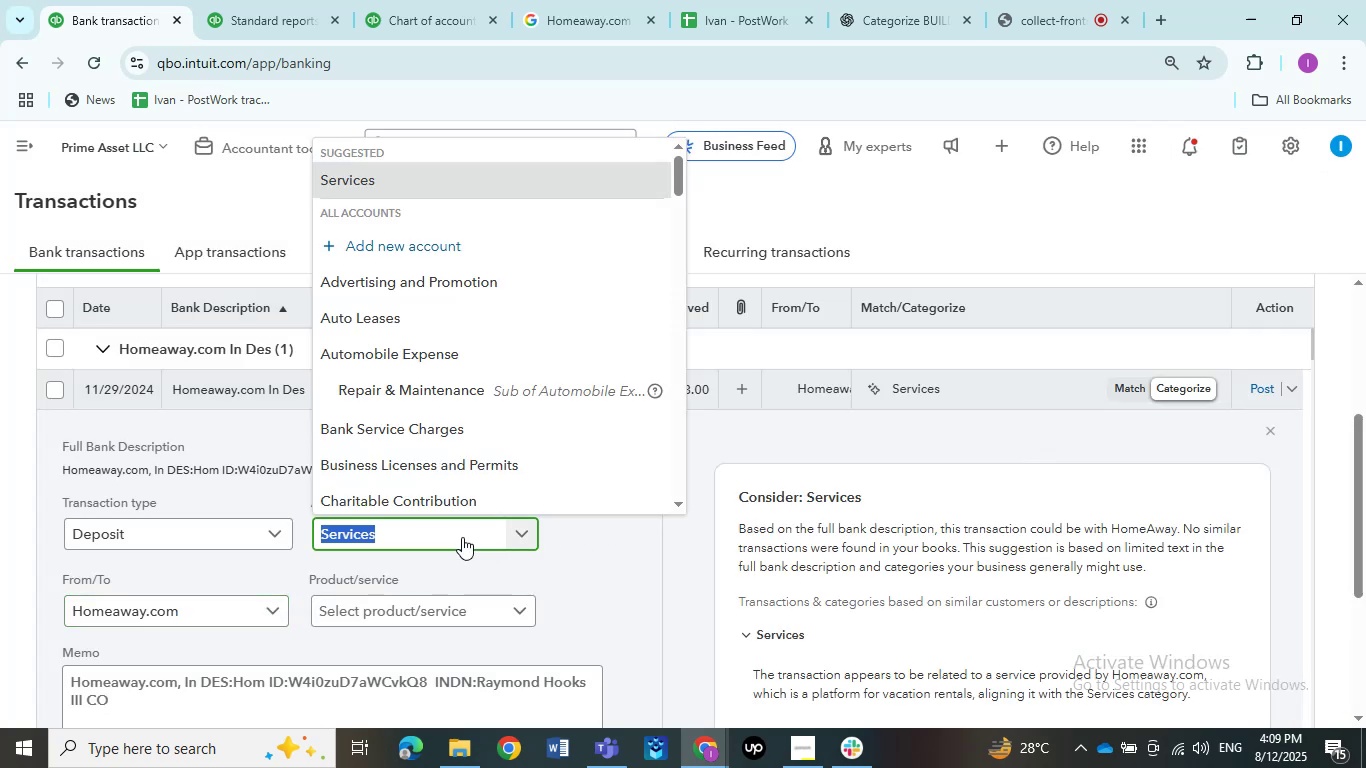 
left_click([449, 293])
 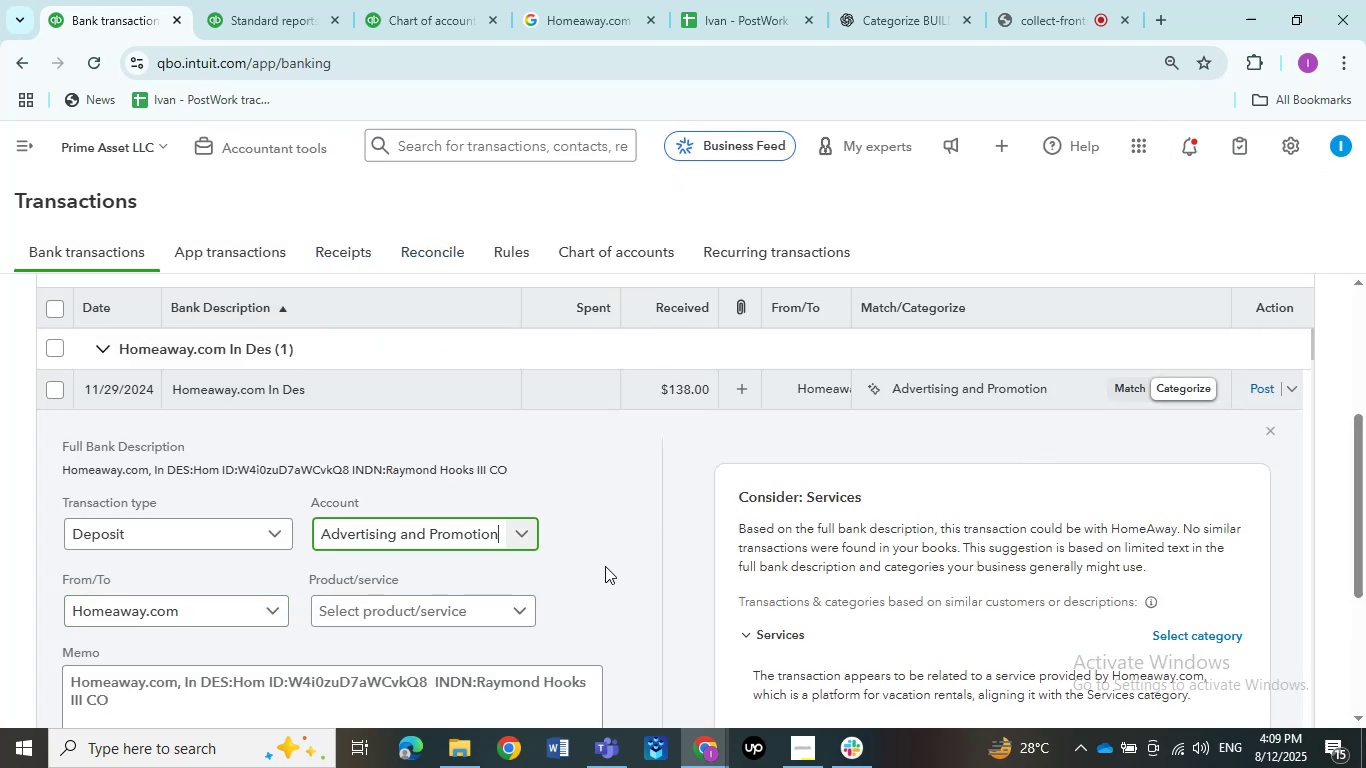 
scroll: coordinate [290, 615], scroll_direction: down, amount: 4.0
 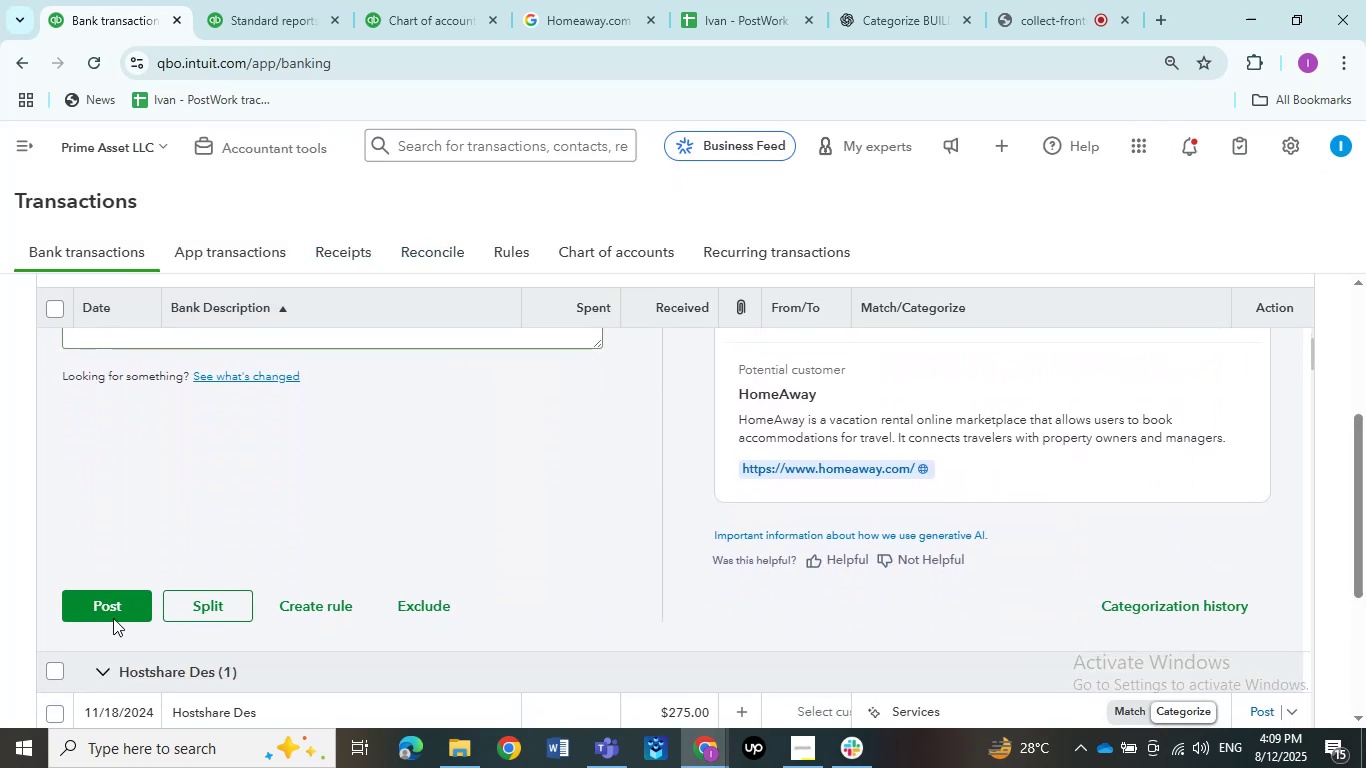 
left_click([117, 606])
 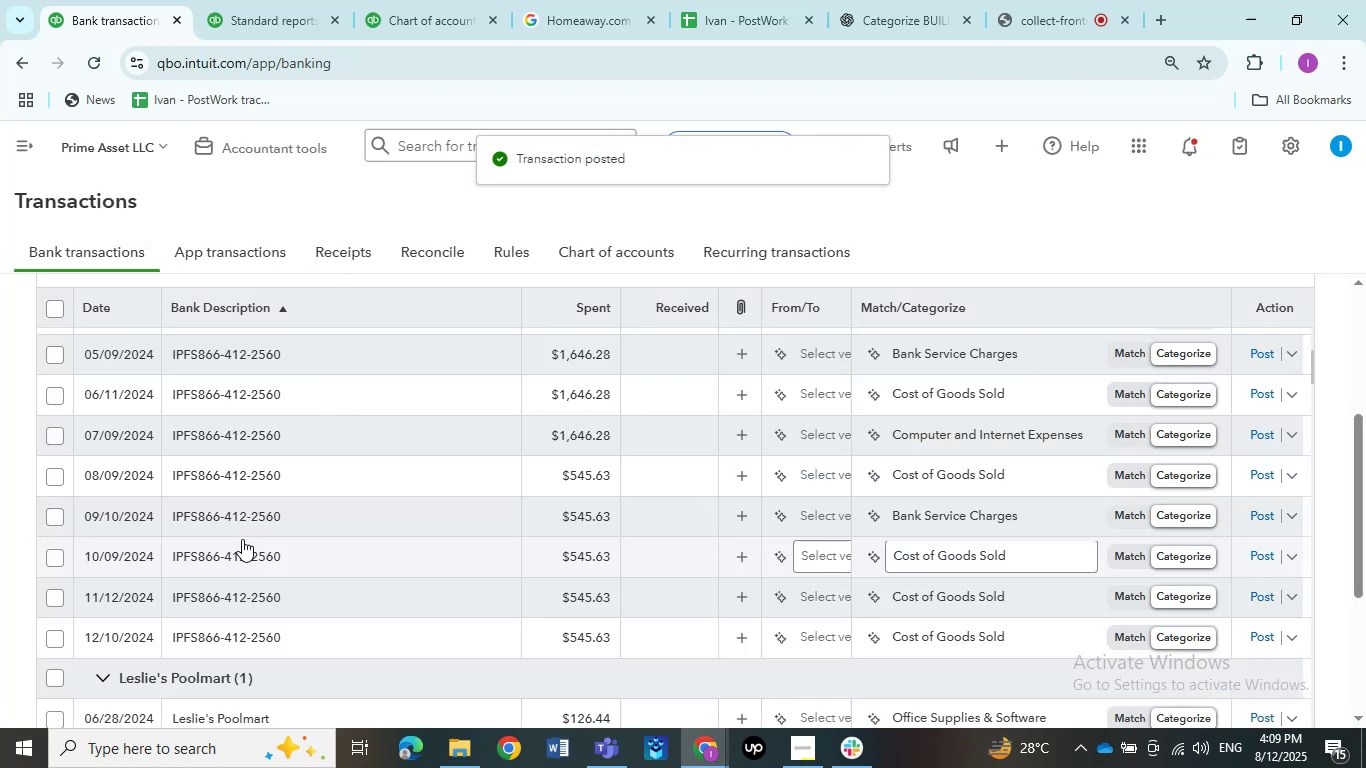 
wait(6.1)
 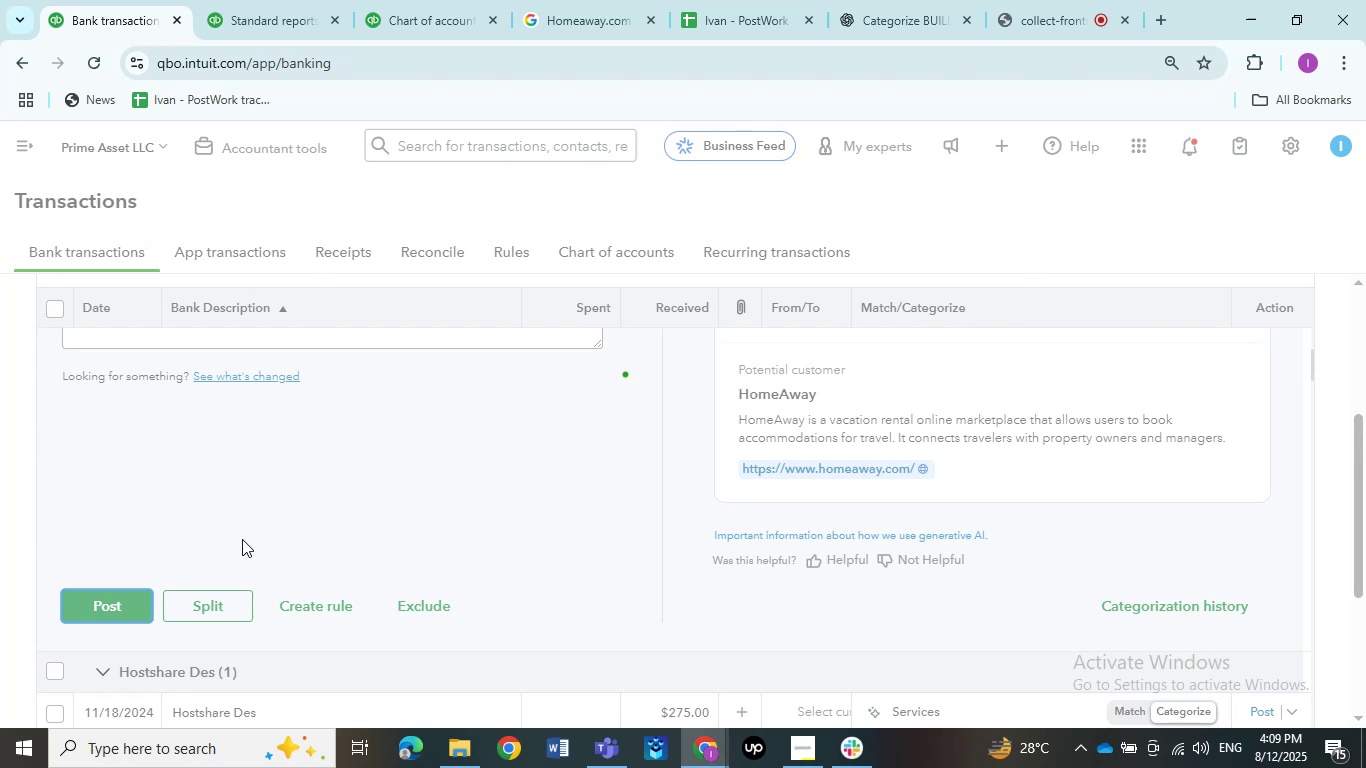 
scroll: coordinate [301, 538], scroll_direction: up, amount: 4.0
 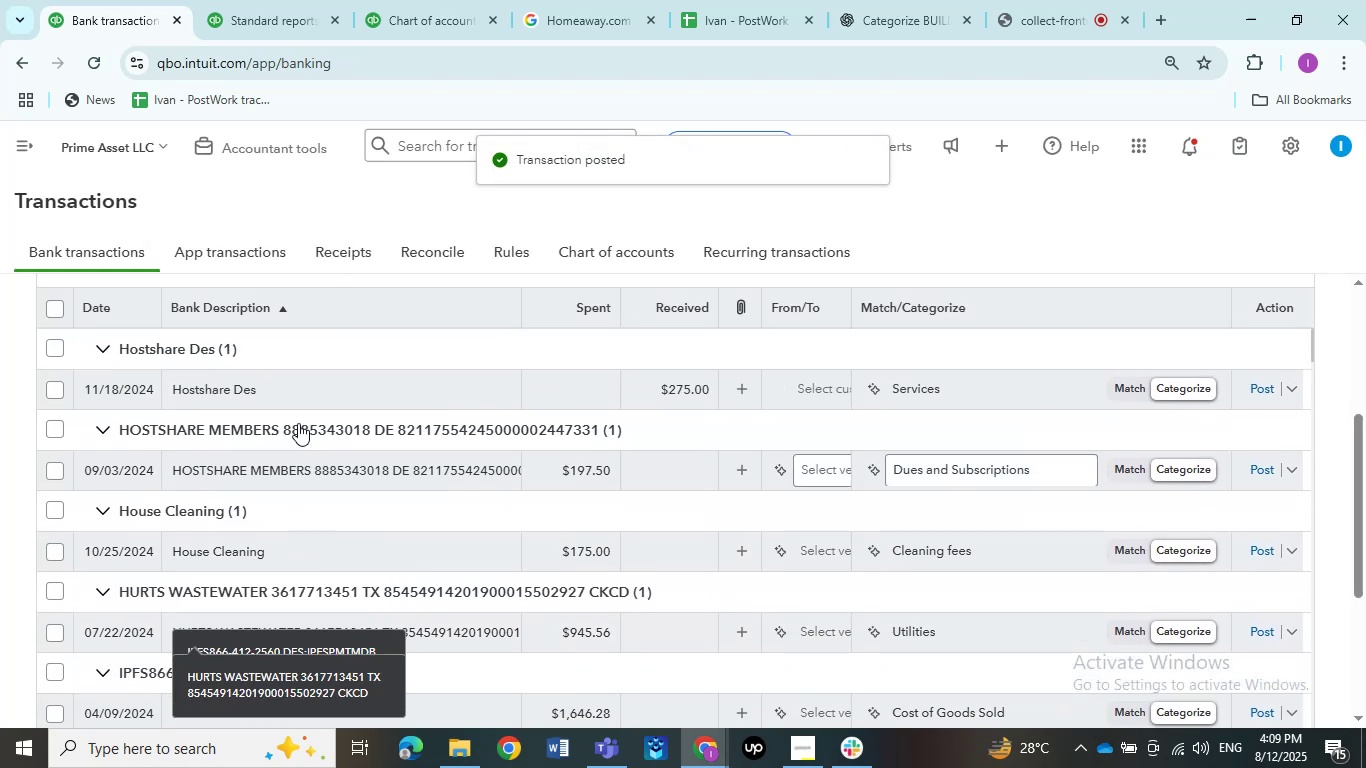 
left_click([275, 393])
 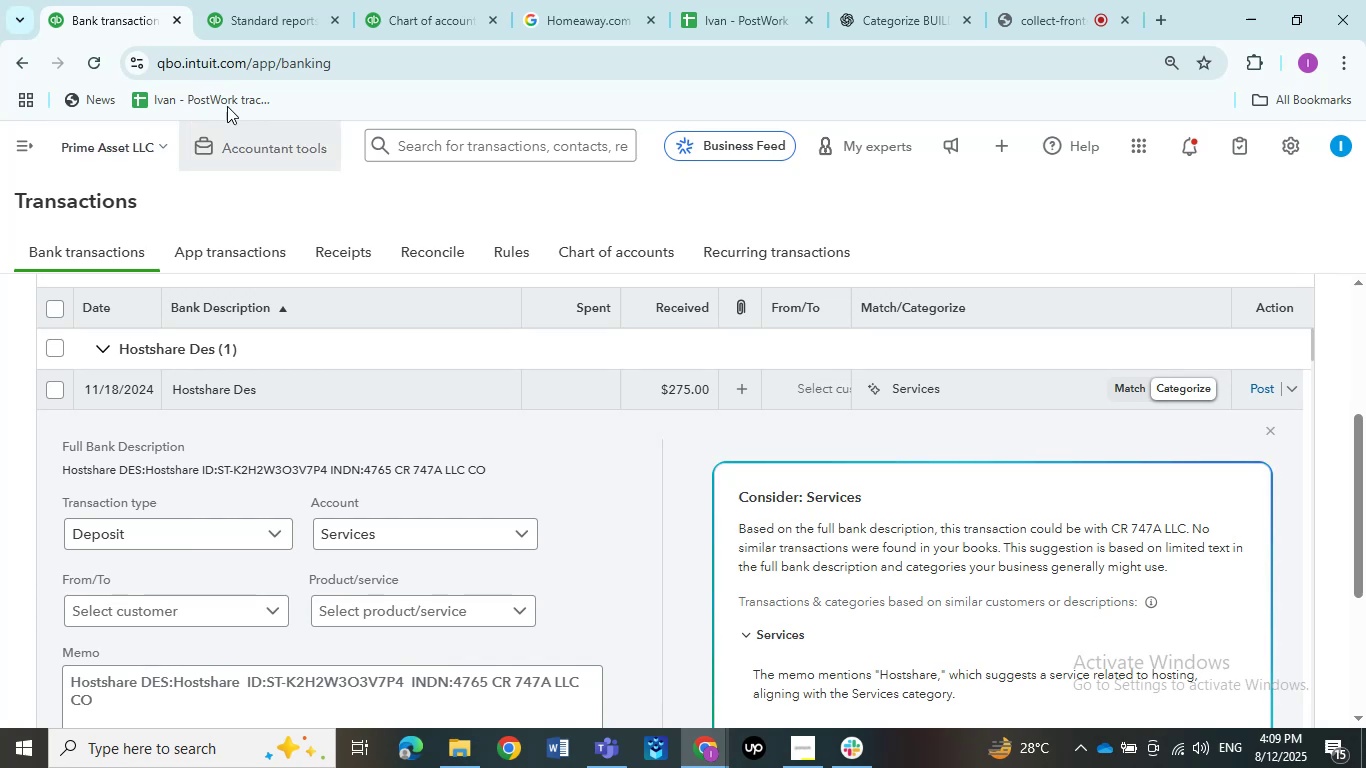 
left_click([382, 0])
 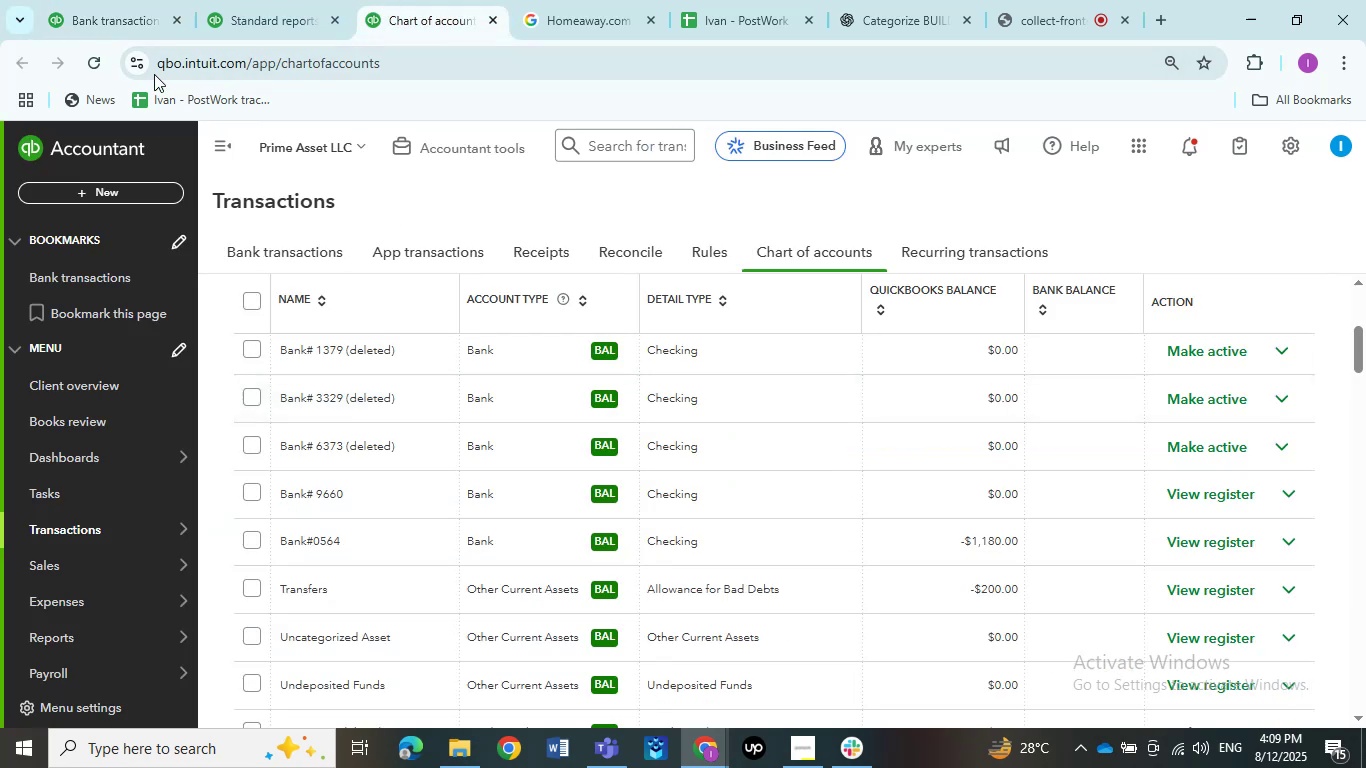 
left_click([235, 144])
 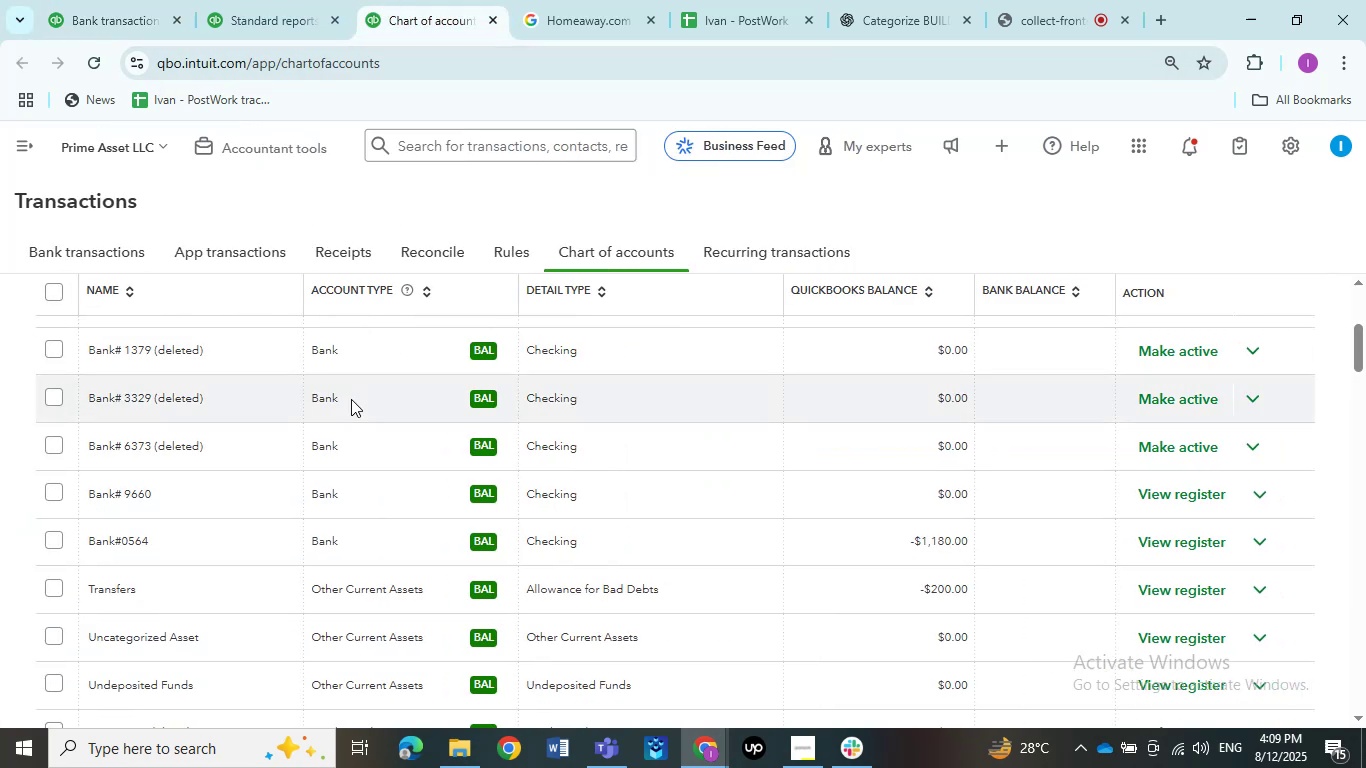 
scroll: coordinate [358, 427], scroll_direction: down, amount: 6.0
 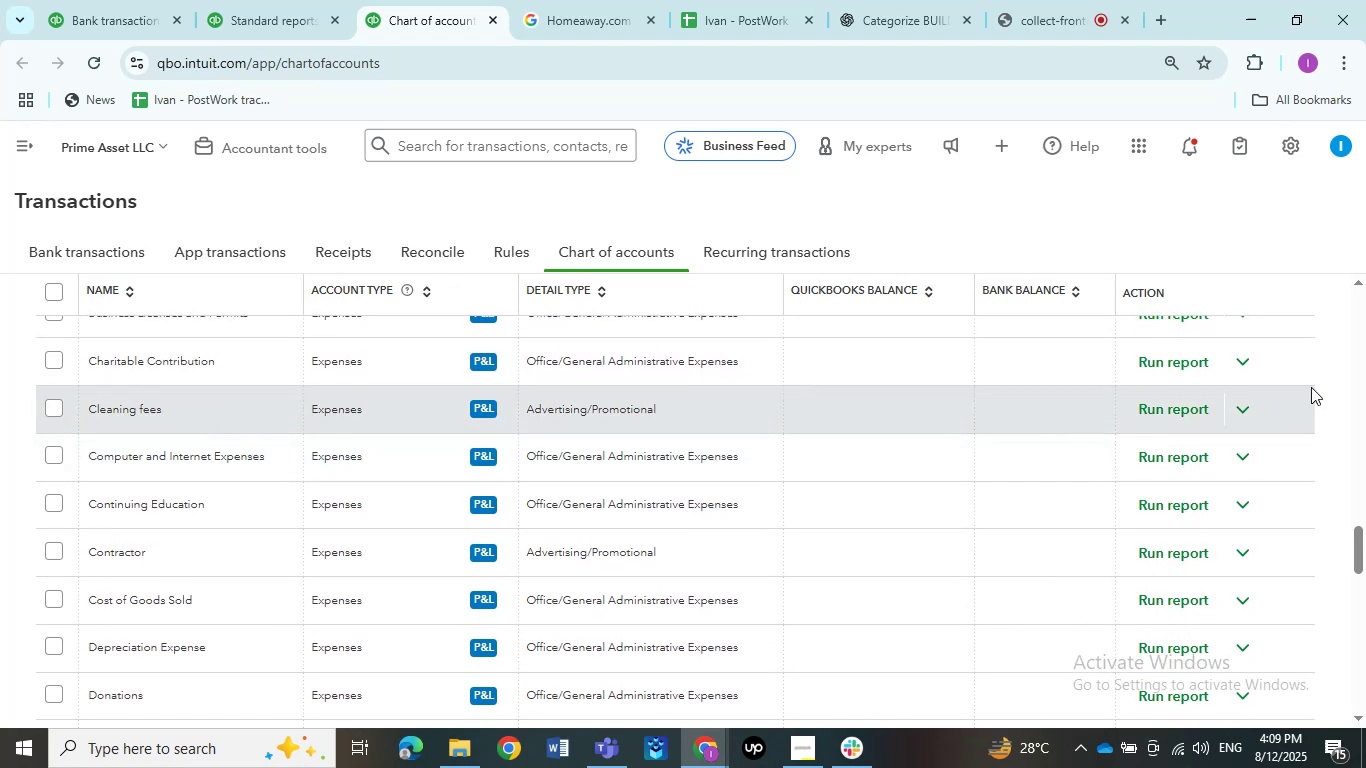 
left_click([1243, 413])
 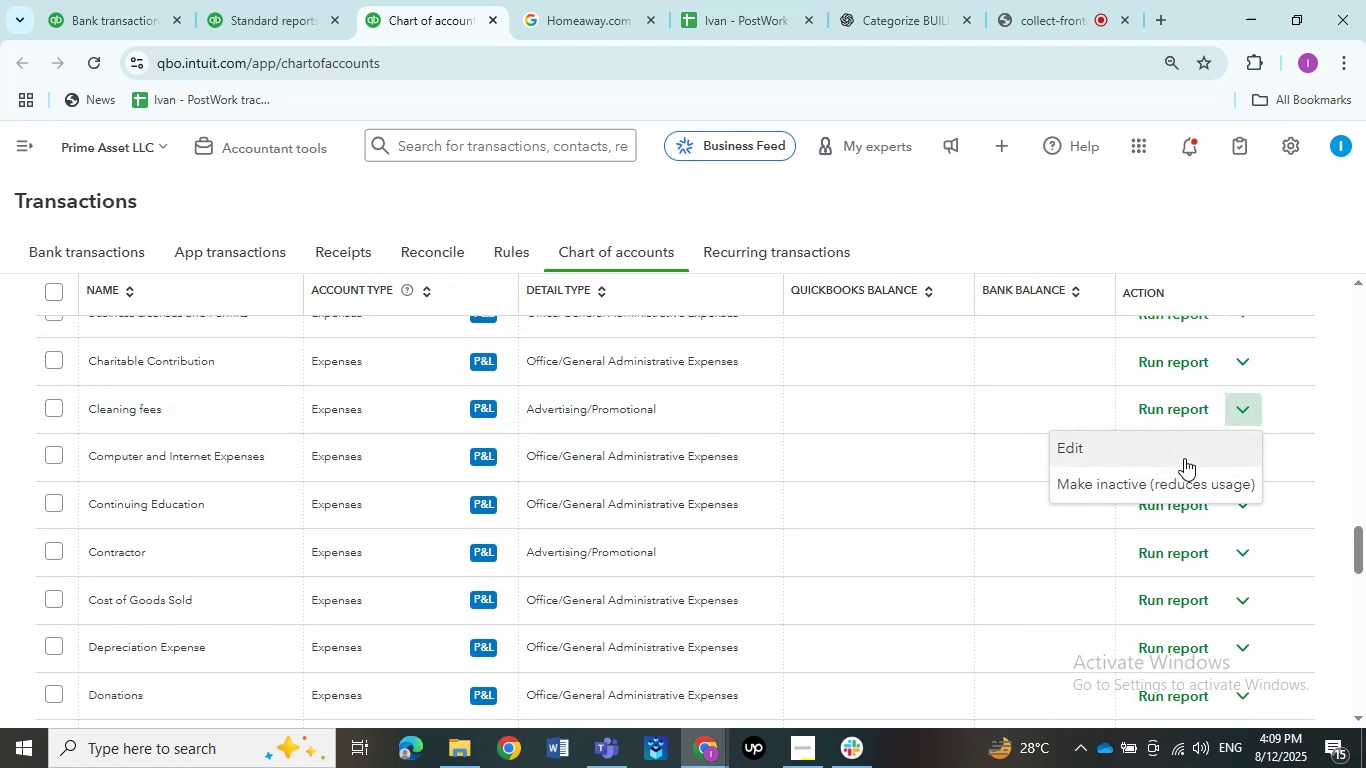 
left_click([1184, 458])
 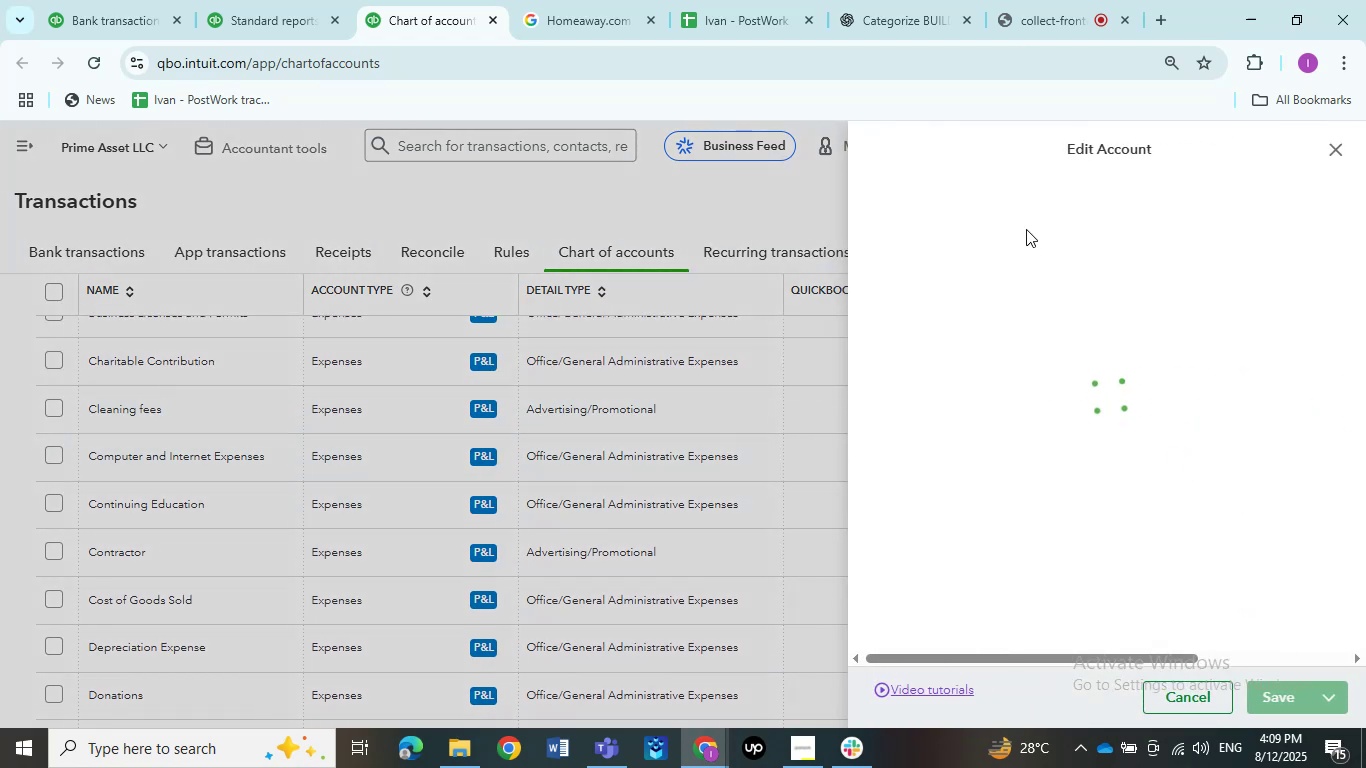 
left_click([1006, 227])
 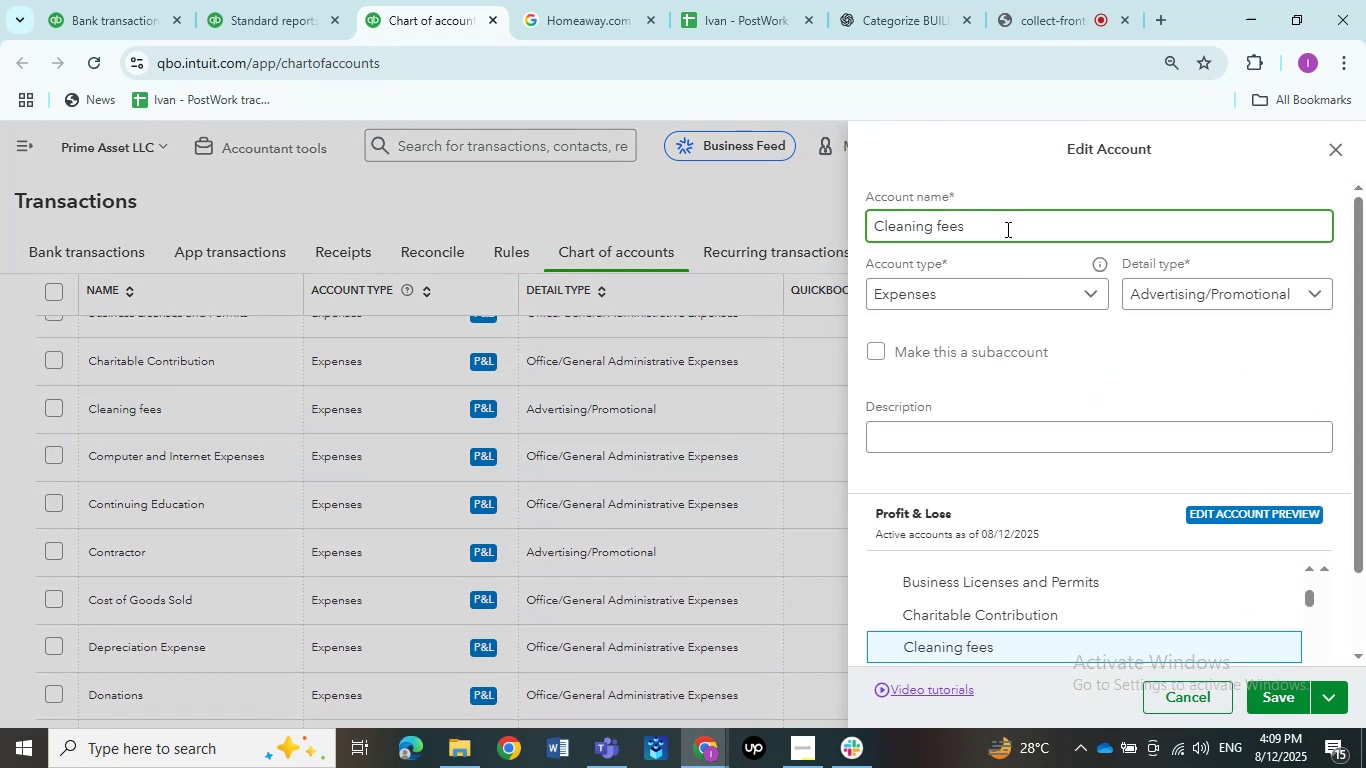 
key(Backspace)
key(Backspace)
key(Backspace)
key(Backspace)
type(Expense)
 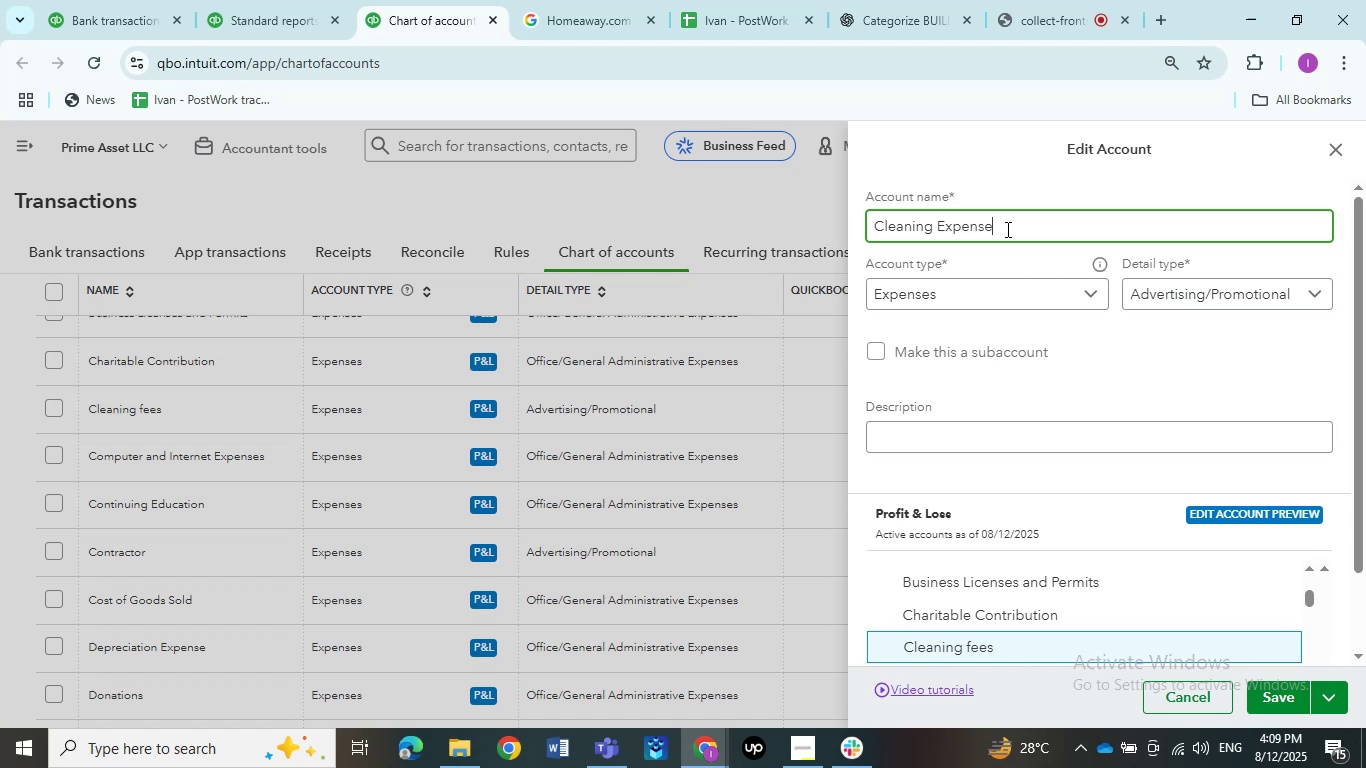 
left_click([1164, 398])
 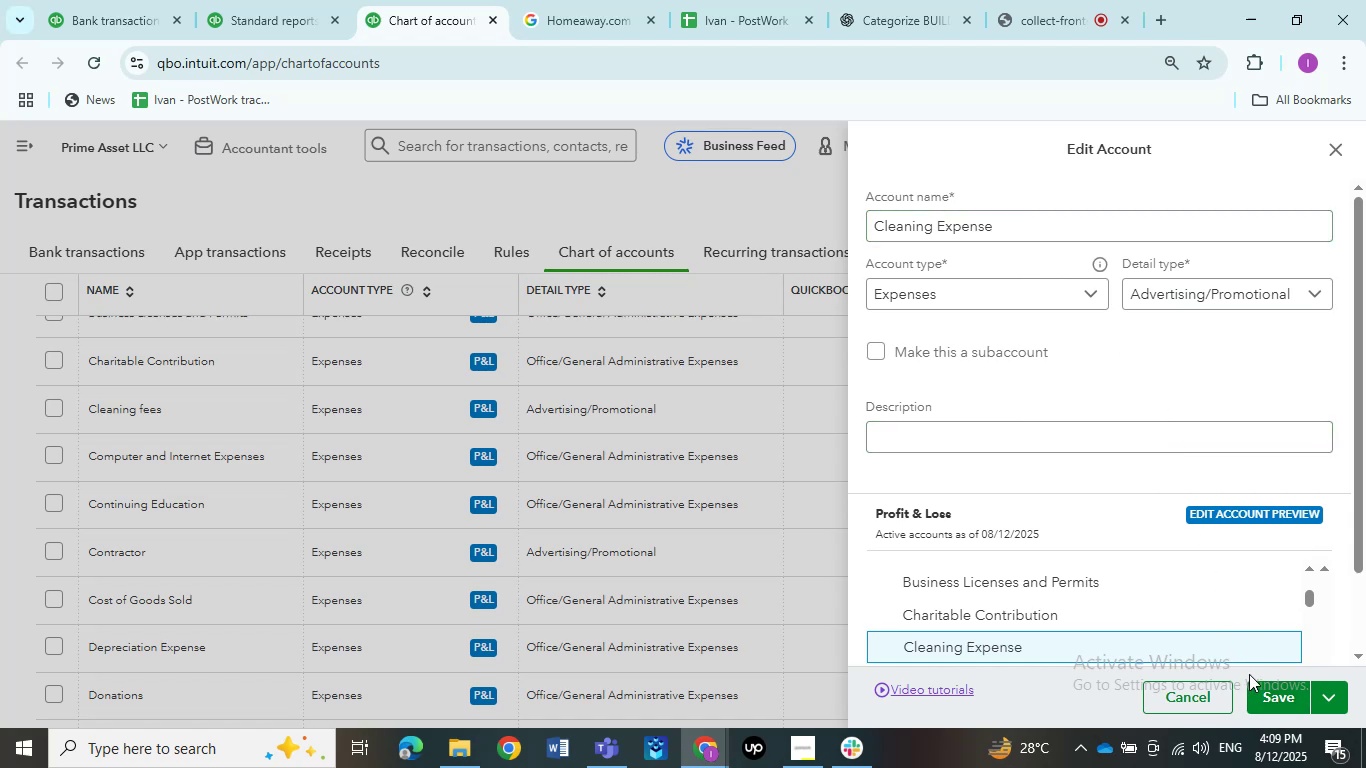 
left_click([1274, 700])
 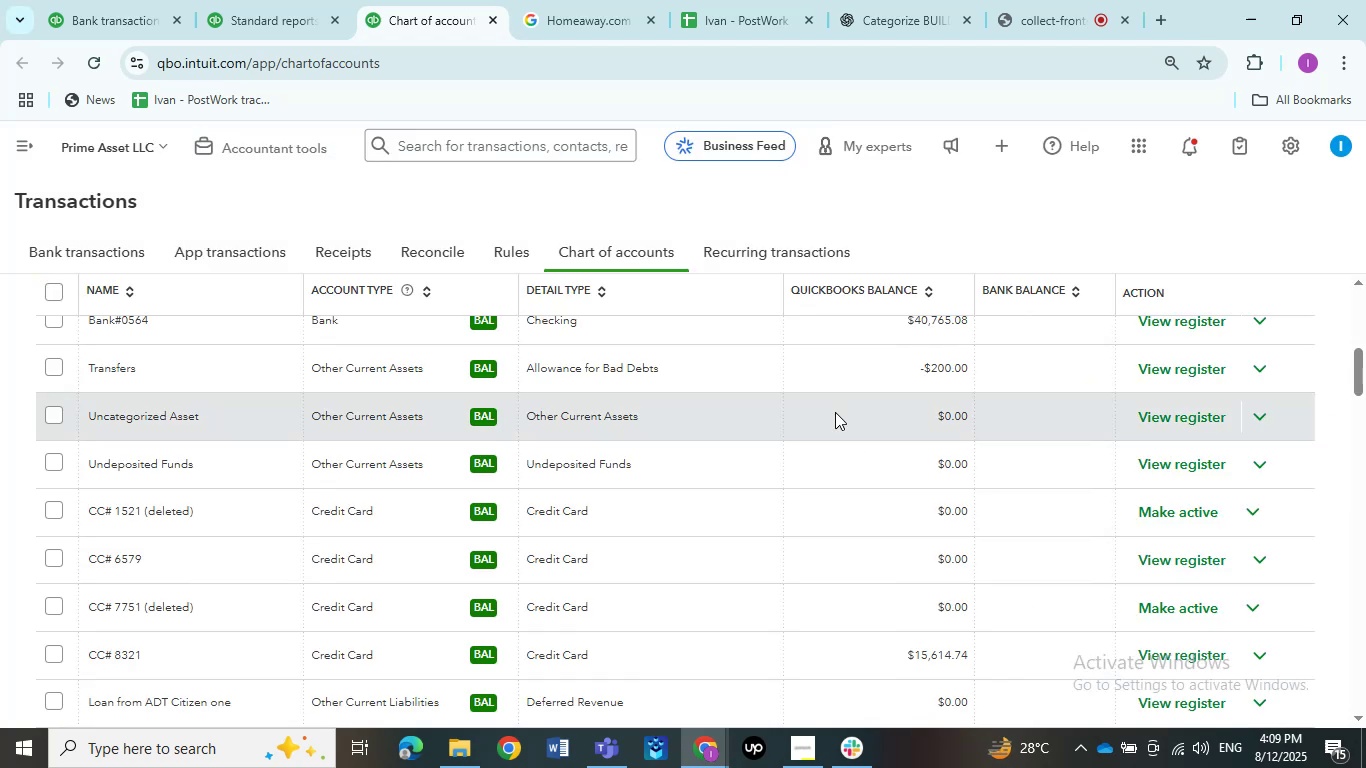 
wait(6.43)
 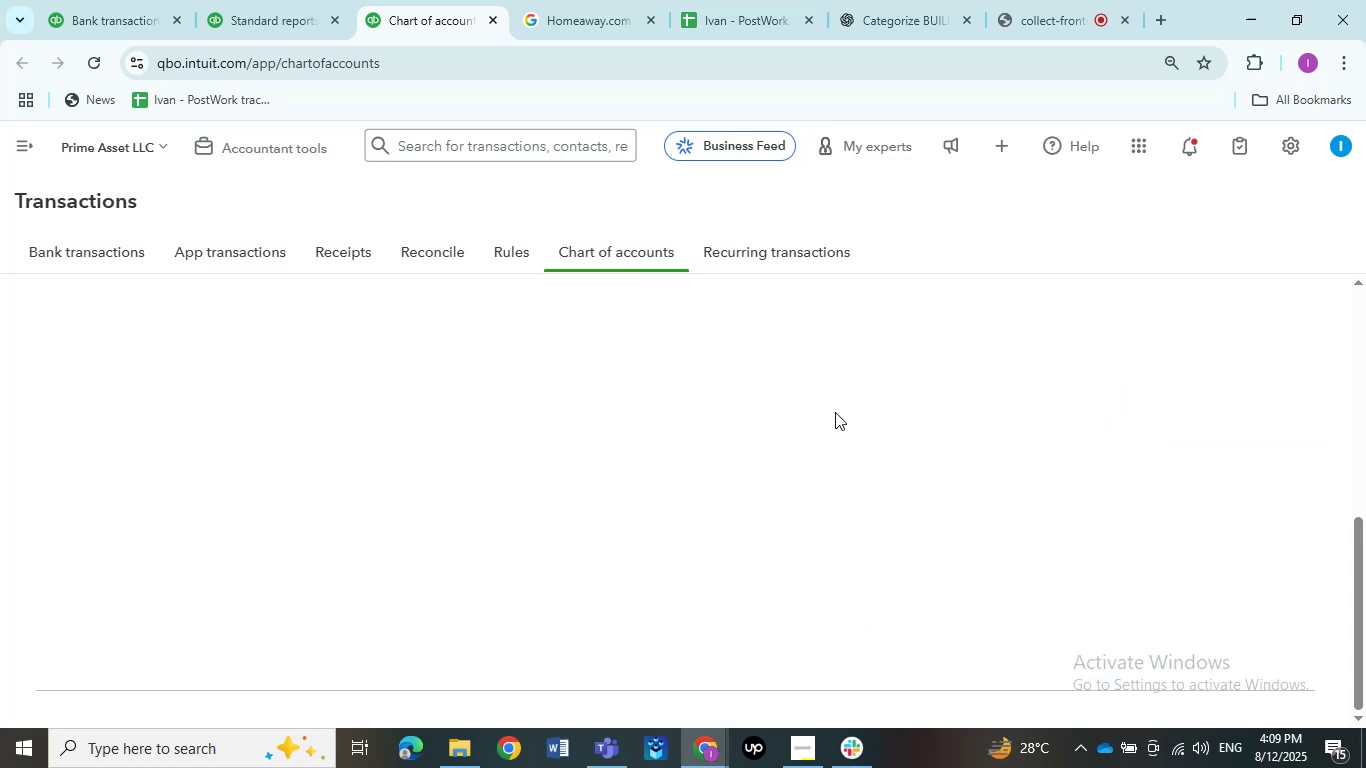 
left_click([142, 0])
 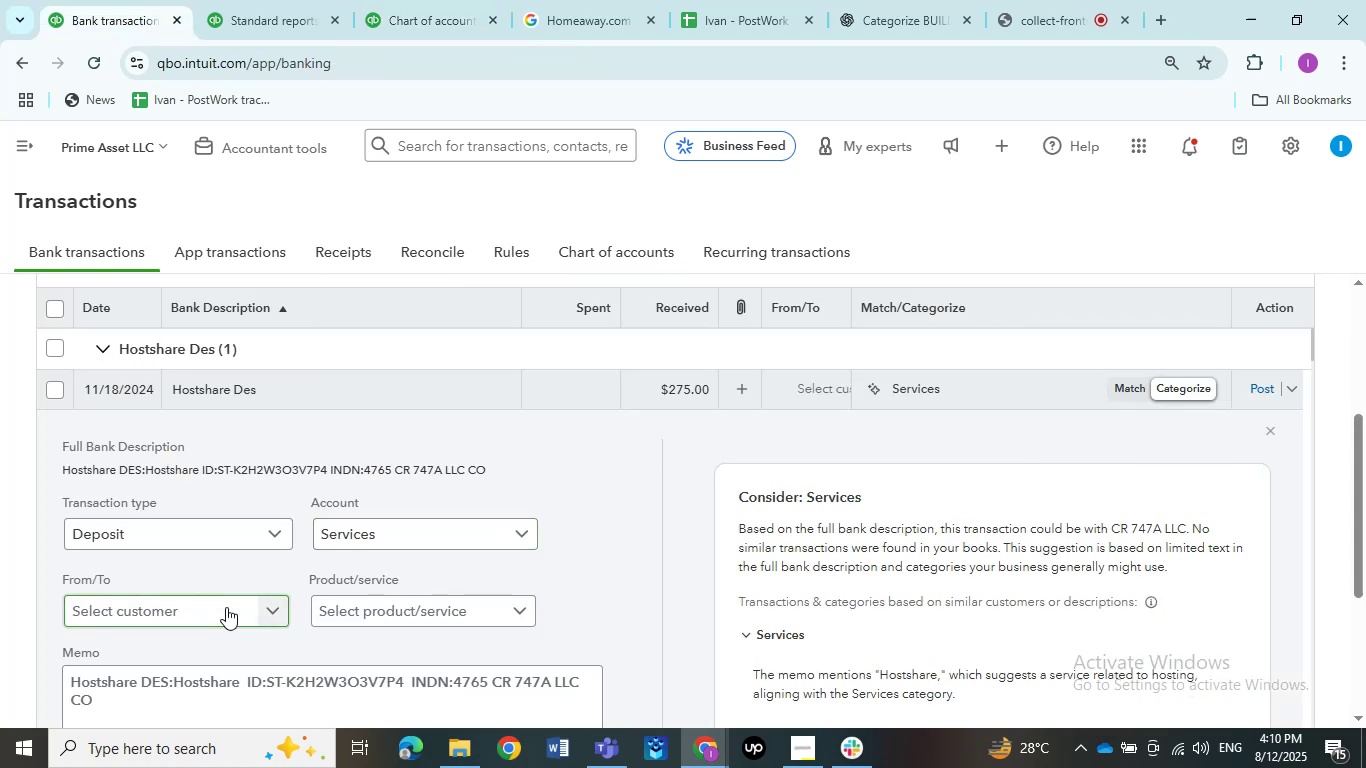 
wait(9.89)
 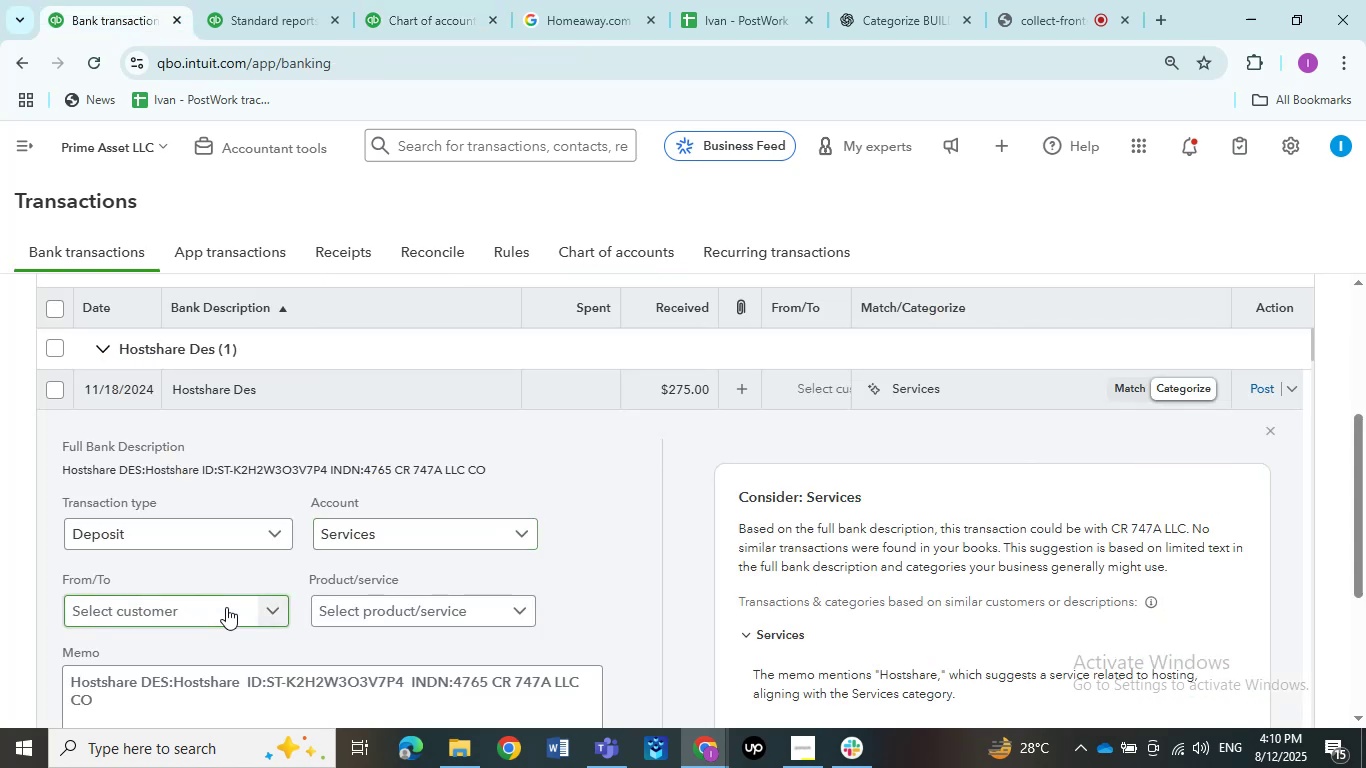 
key(Control+V)
 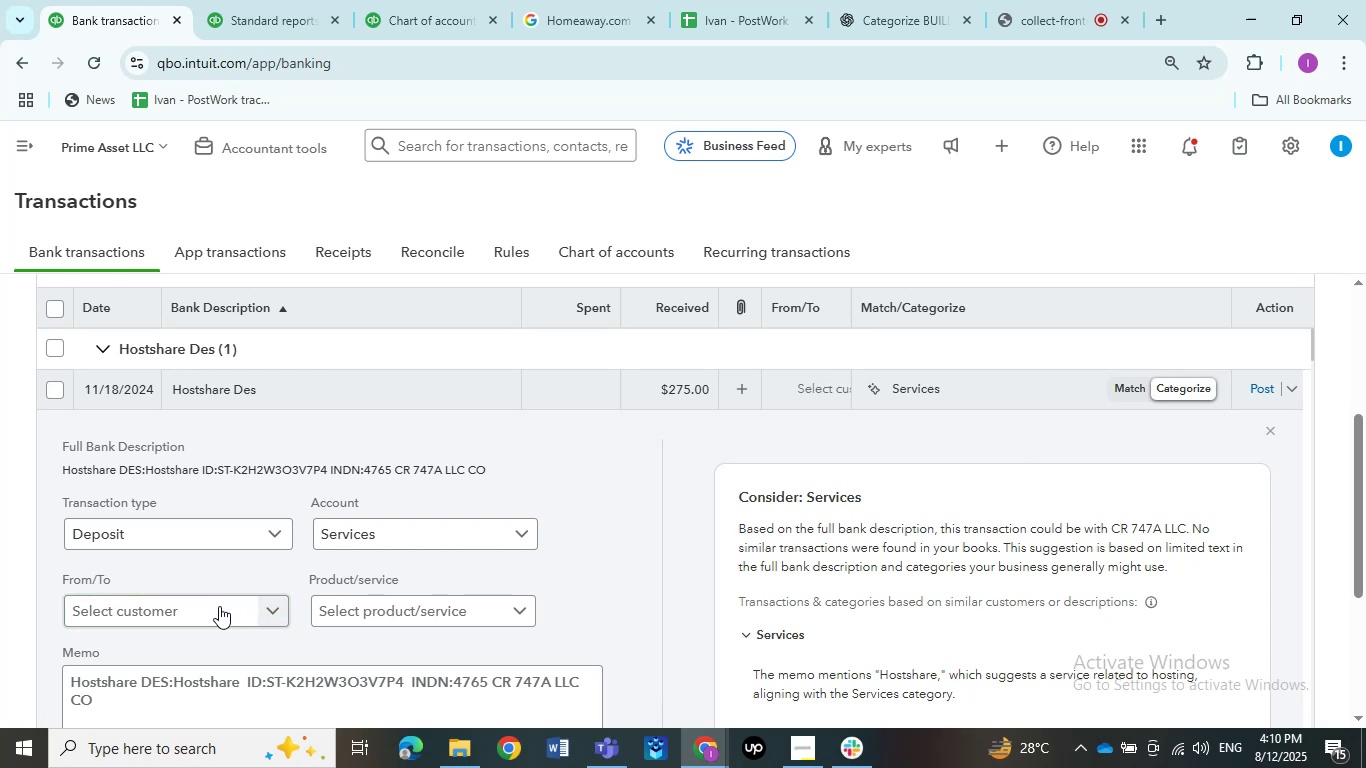 
left_click([220, 611])
 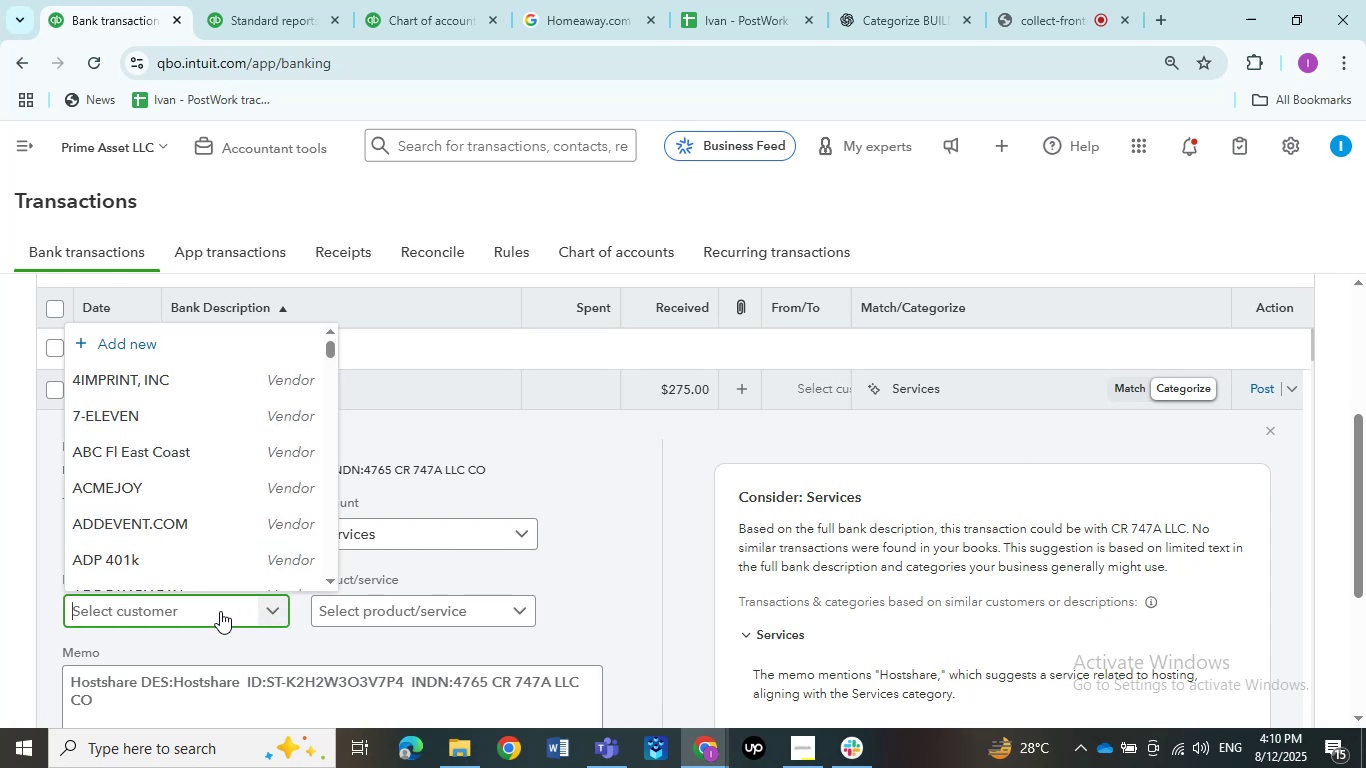 
hold_key(key=ControlLeft, duration=1.54)
 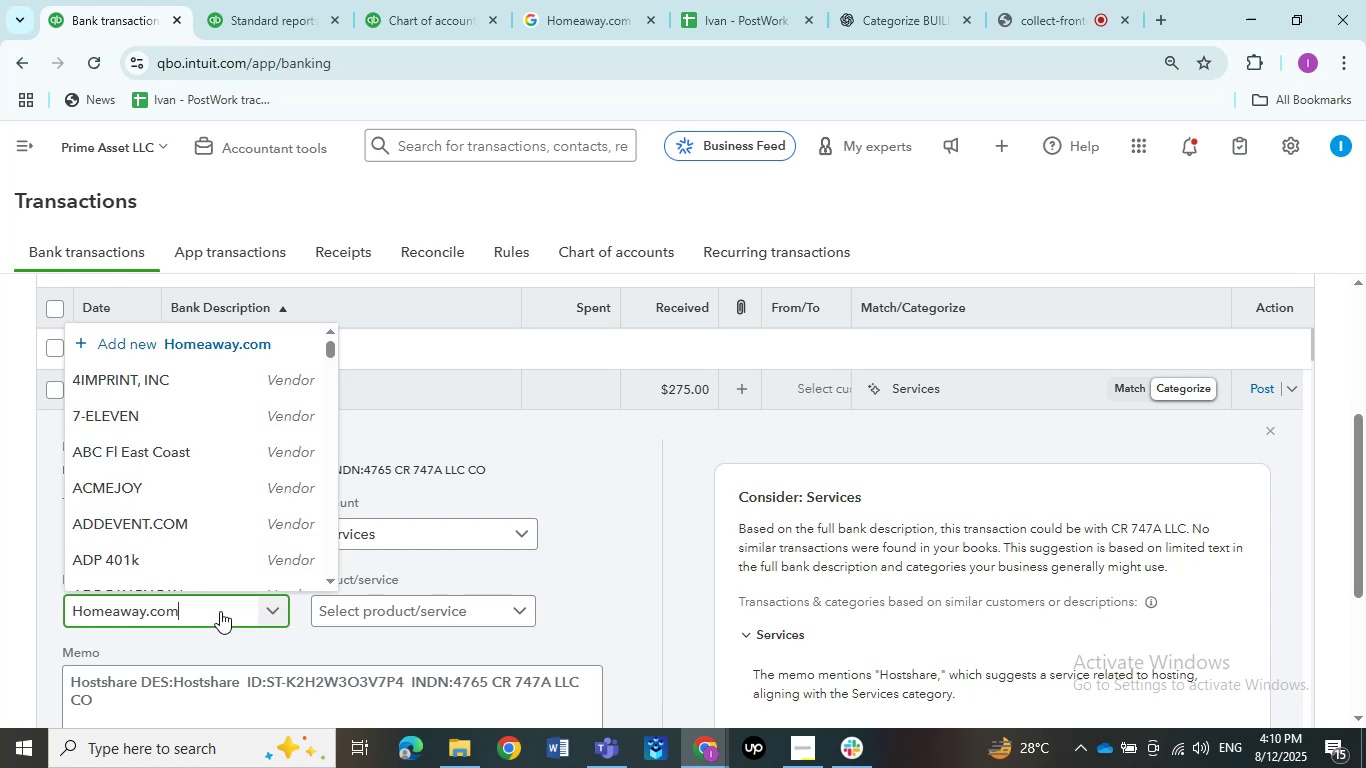 
key(Control+V)
 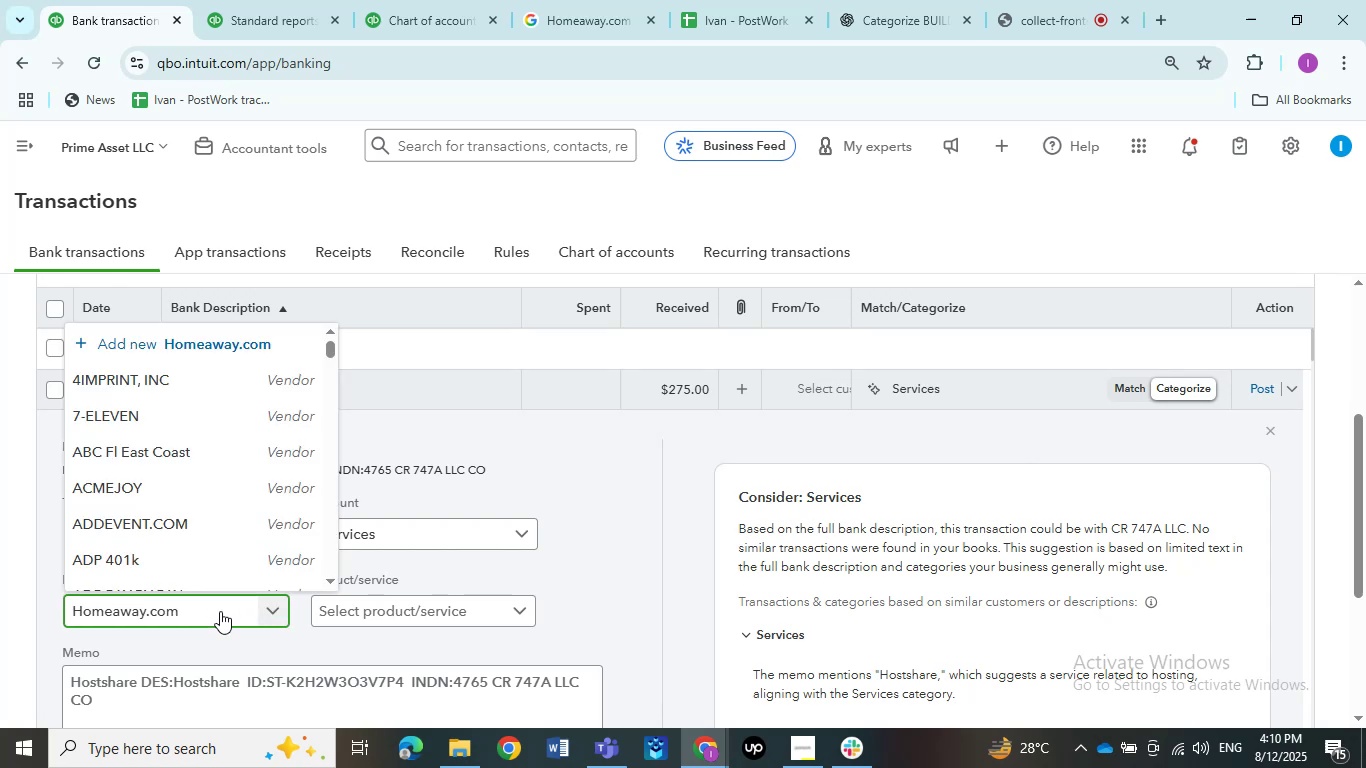 
key(Control+Z)
 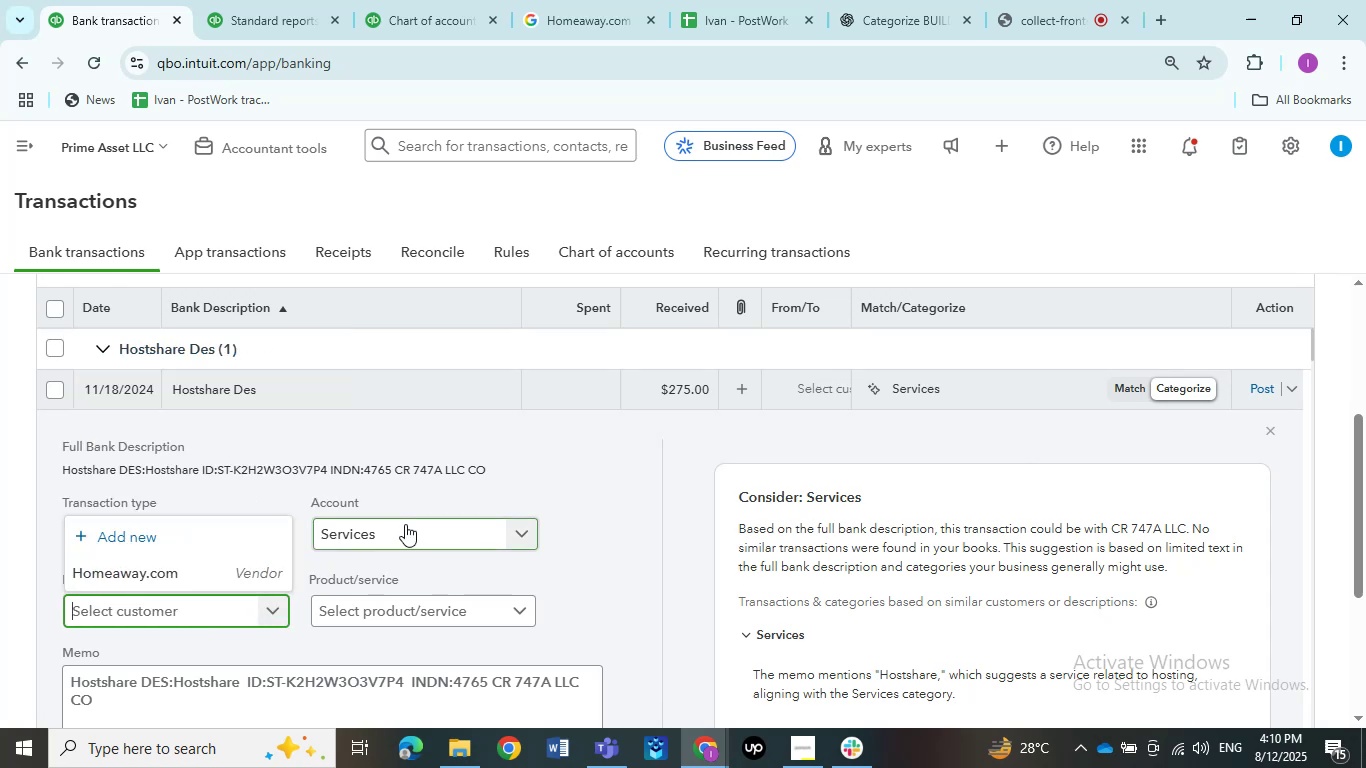 
scroll: coordinate [437, 514], scroll_direction: up, amount: 2.0
 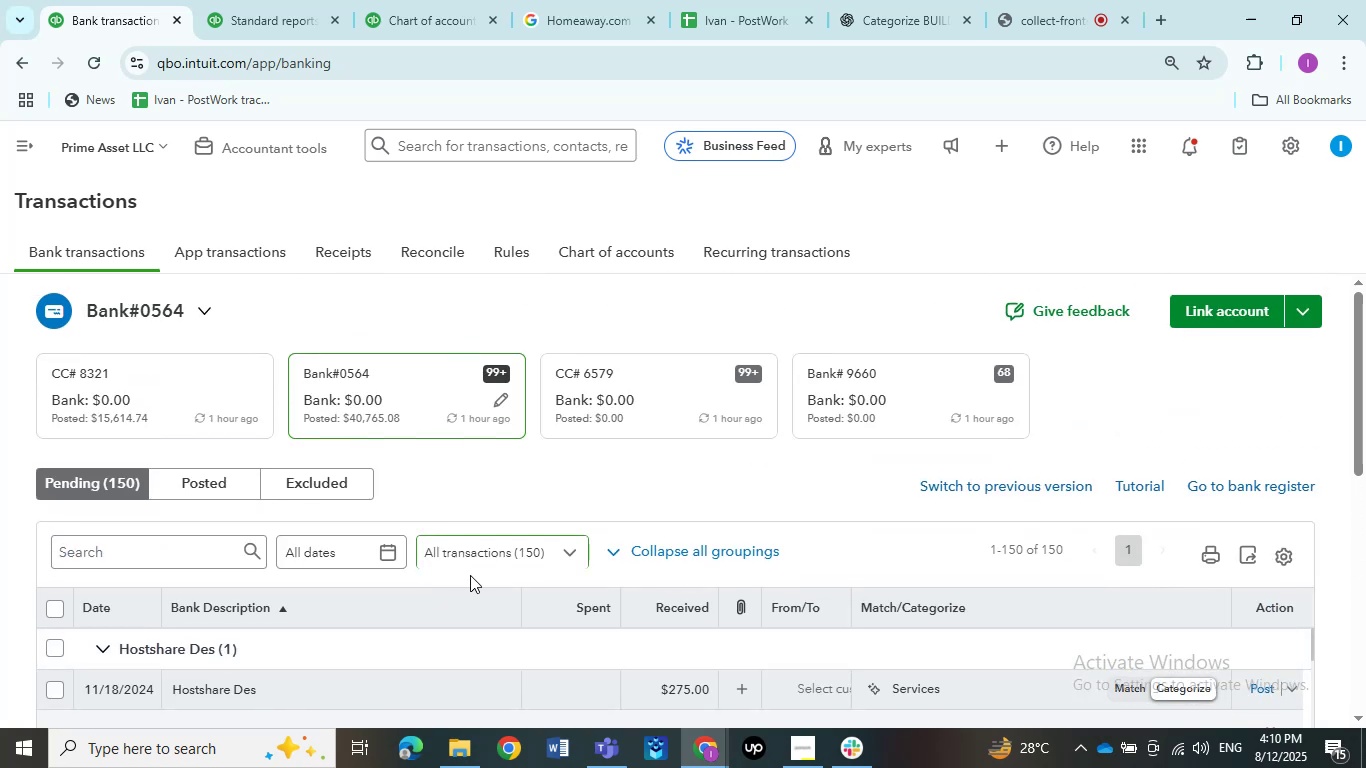 
scroll: coordinate [471, 582], scroll_direction: none, amount: 0.0
 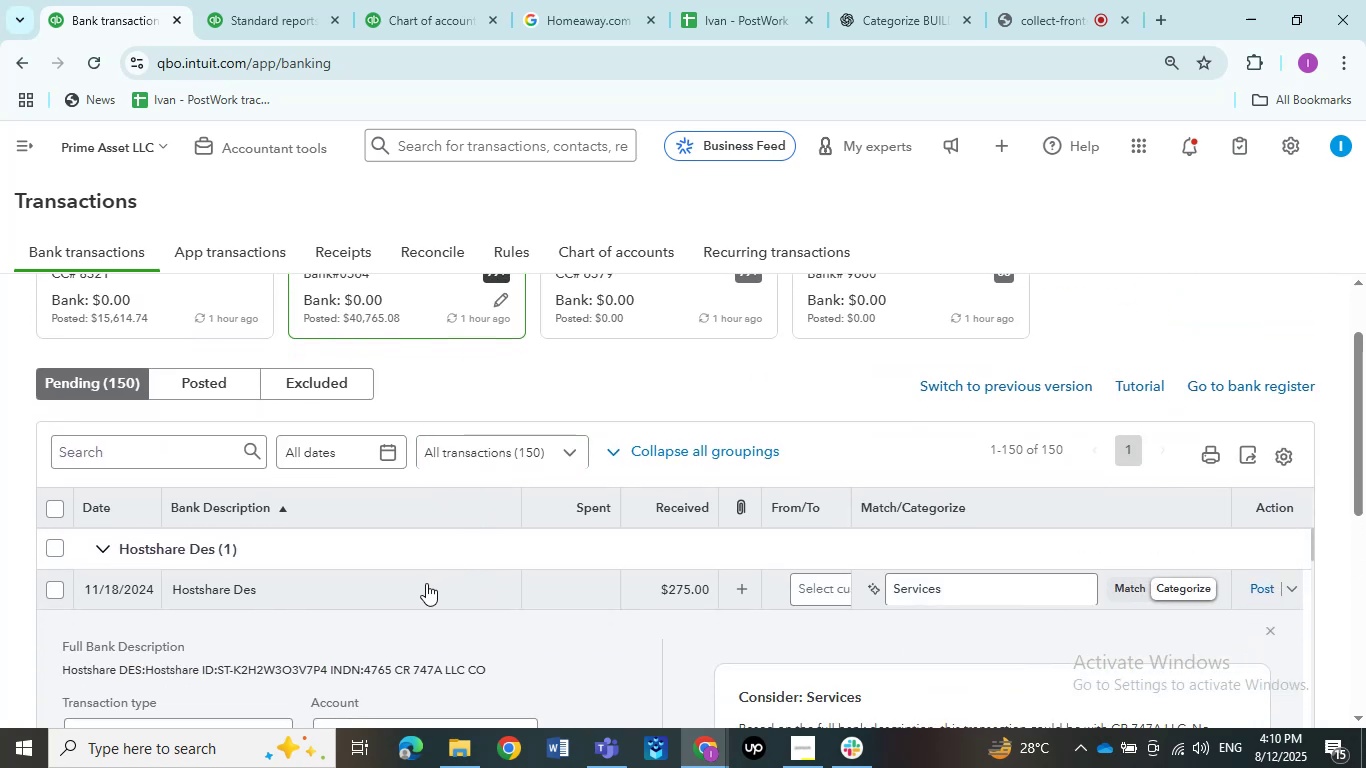 
scroll: coordinate [426, 582], scroll_direction: down, amount: 2.0
 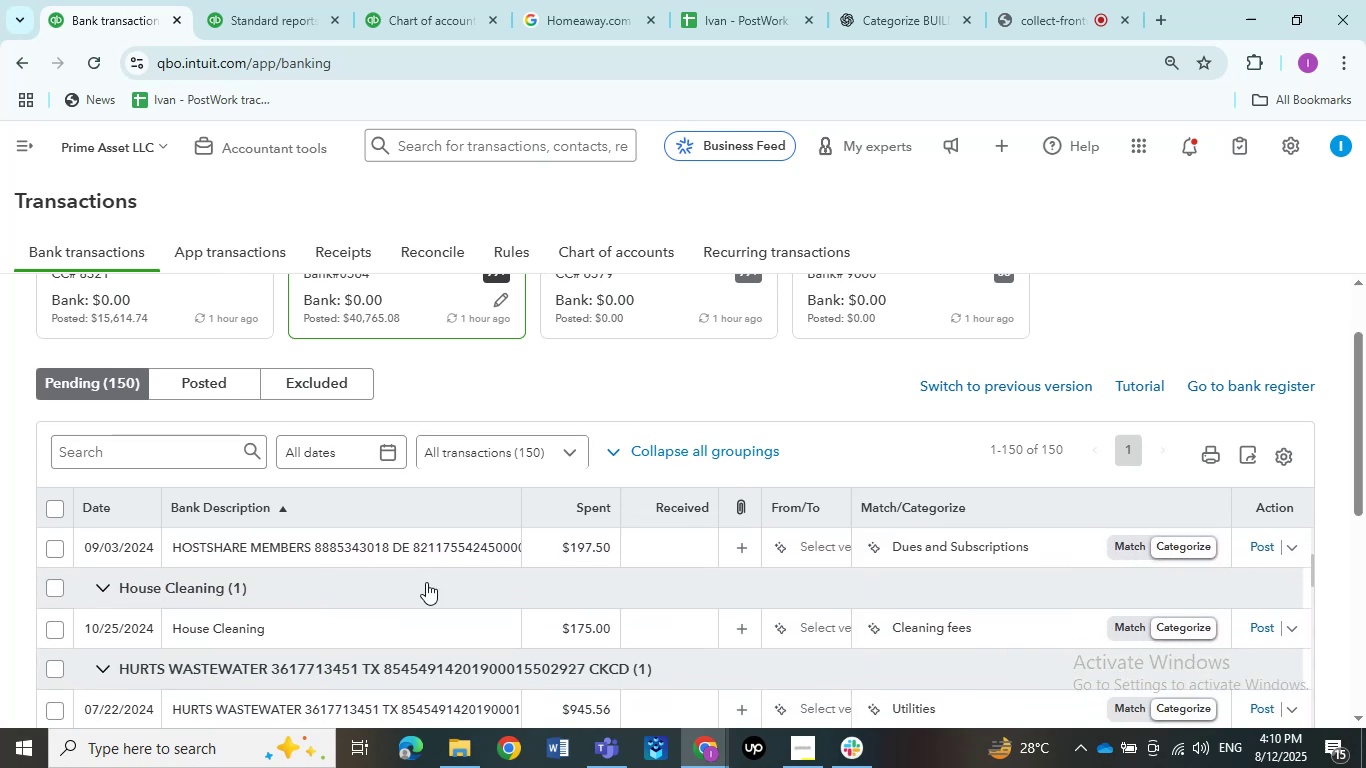 
scroll: coordinate [426, 582], scroll_direction: none, amount: 0.0
 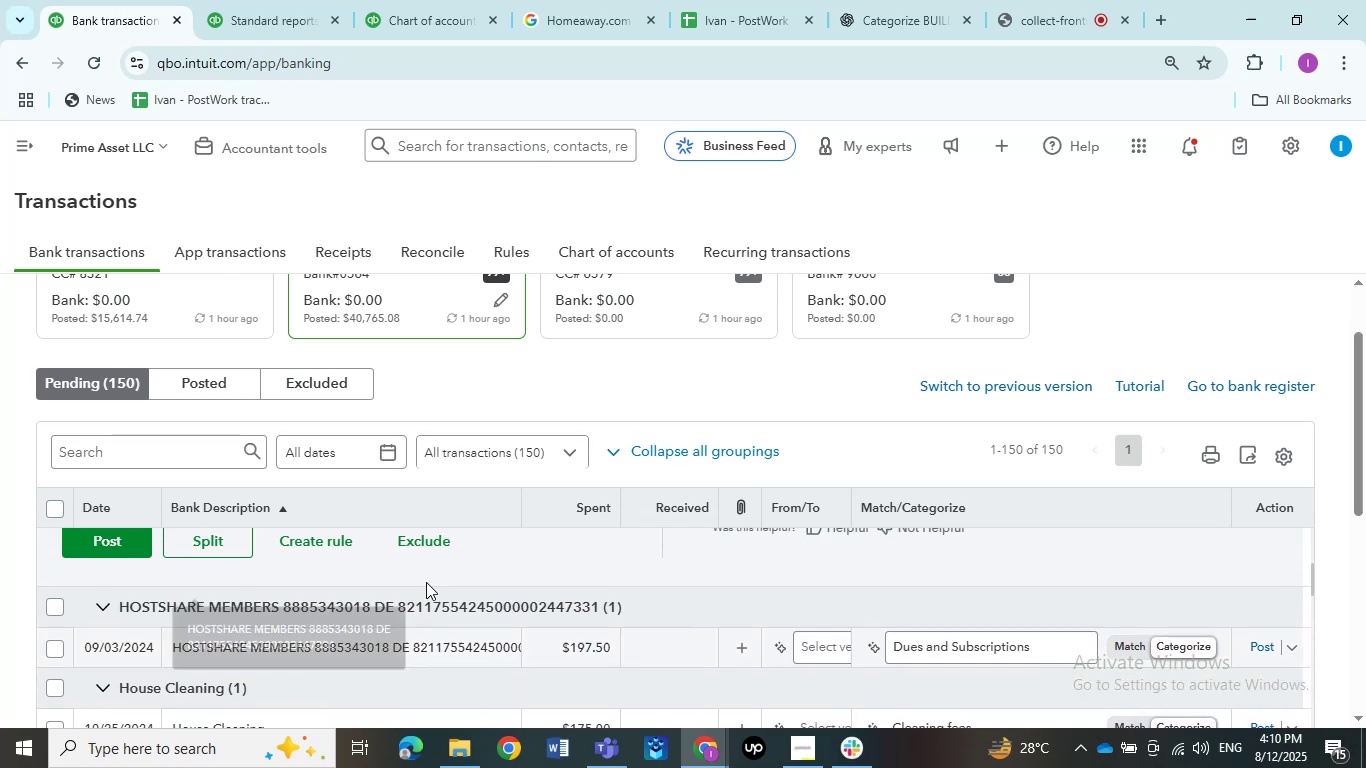 
scroll: coordinate [426, 582], scroll_direction: up, amount: 7.0
 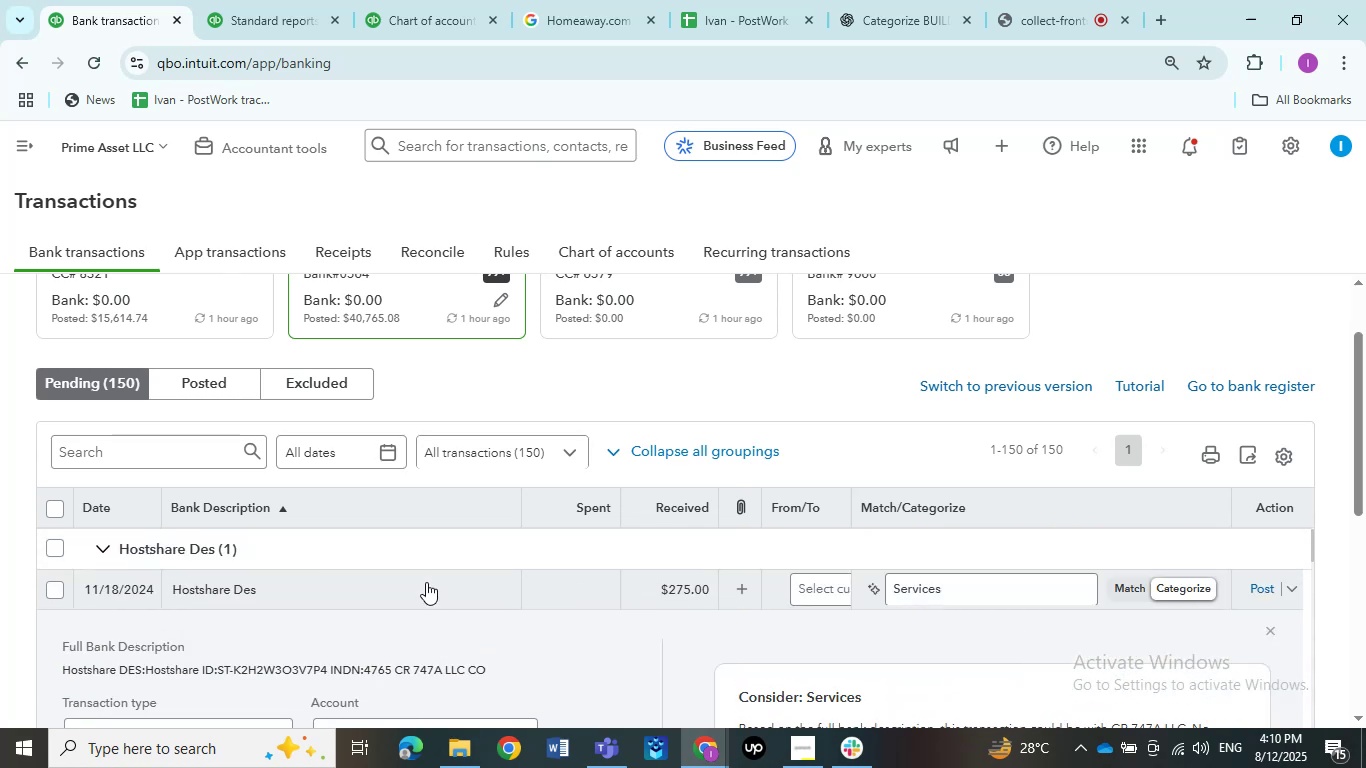 
left_click([426, 582])
 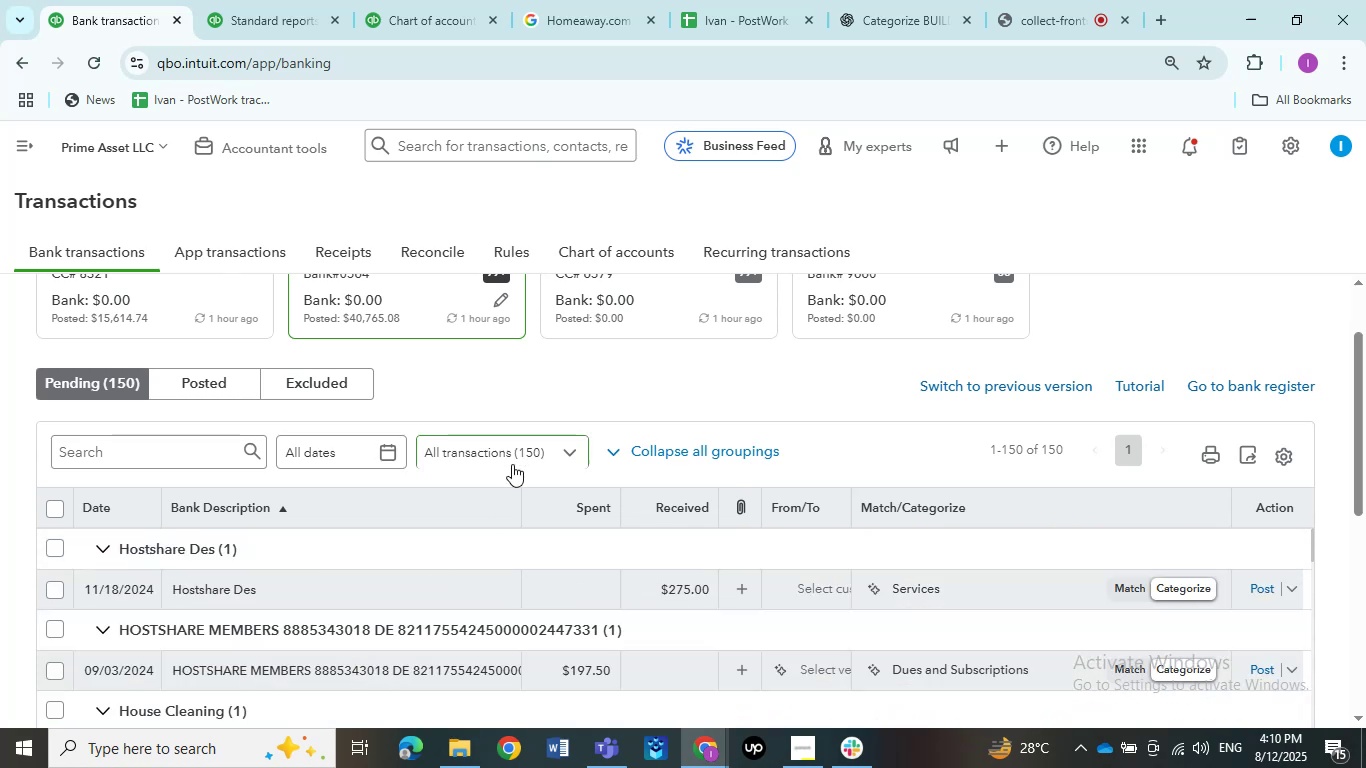 
scroll: coordinate [501, 372], scroll_direction: down, amount: 1.0
 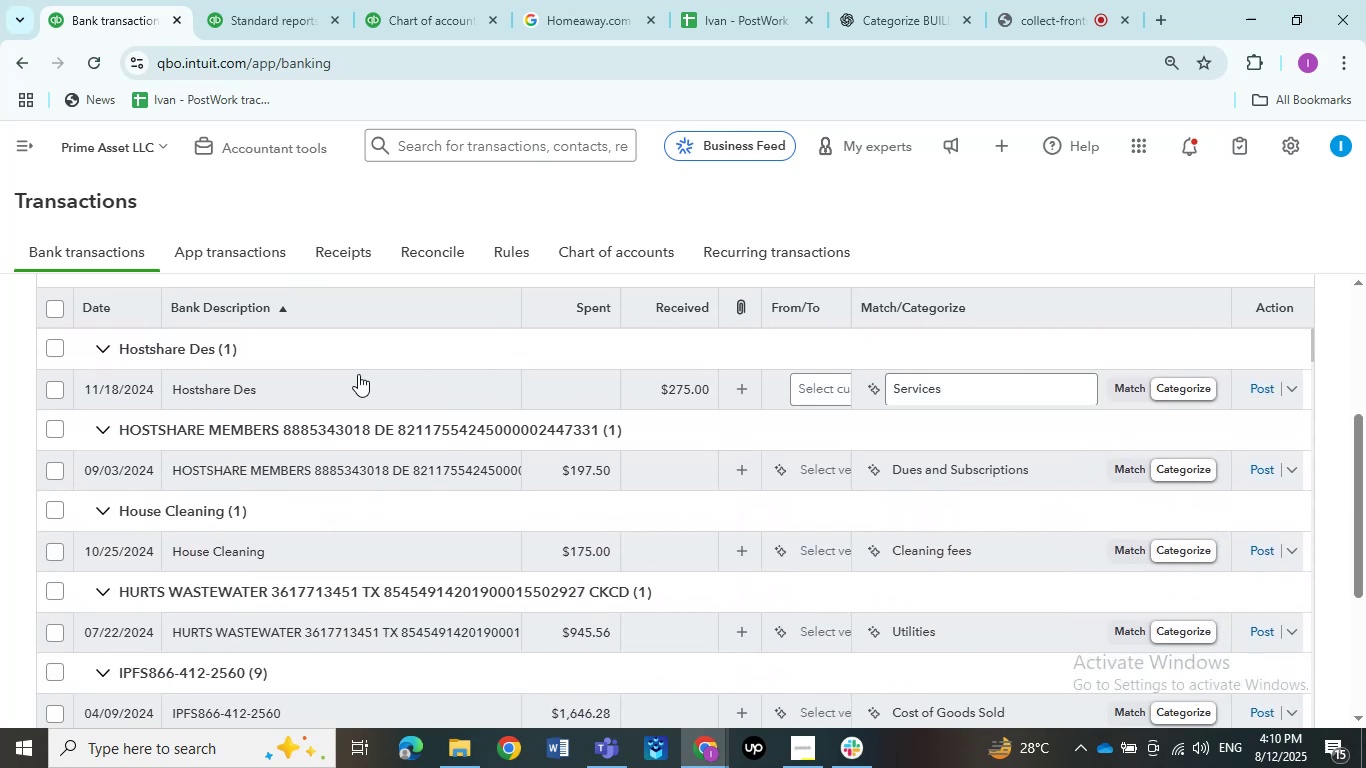 
left_click([355, 380])
 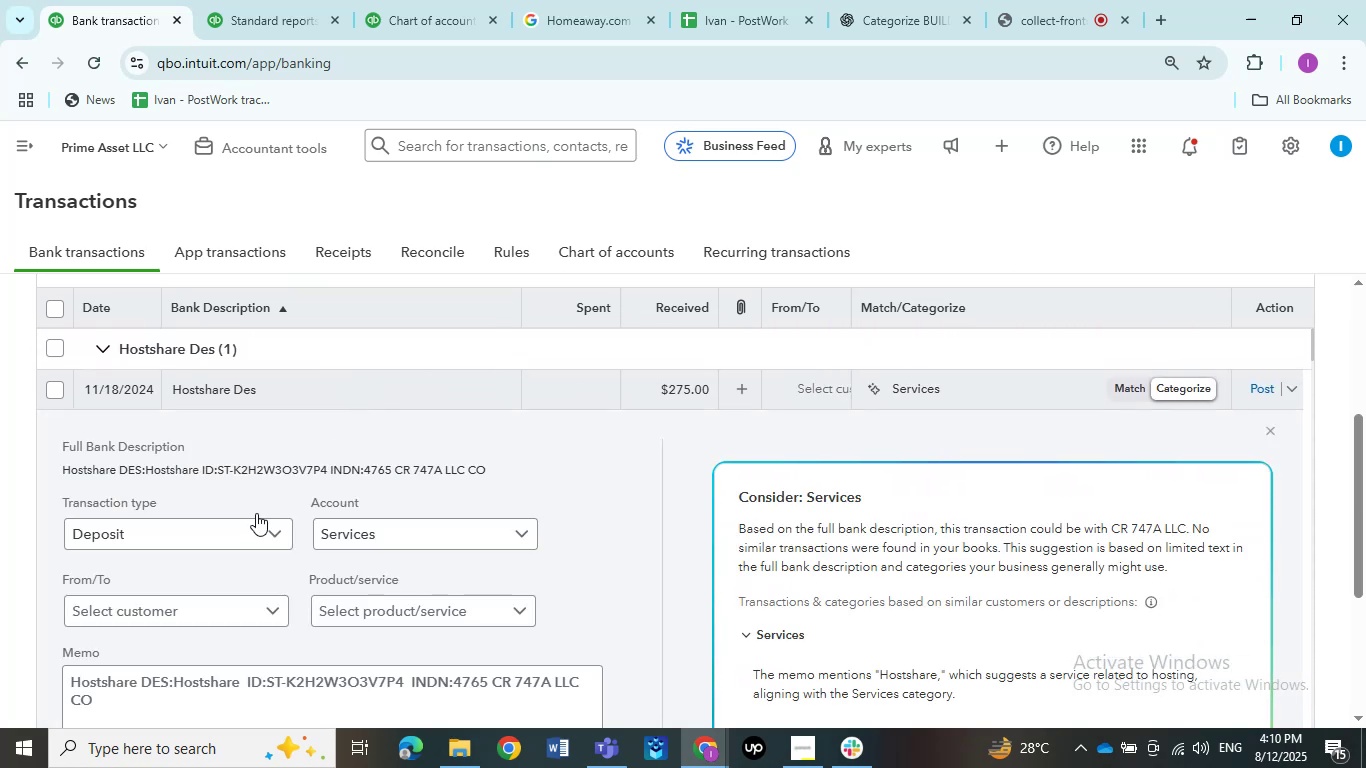 
scroll: coordinate [267, 579], scroll_direction: down, amount: 1.0
 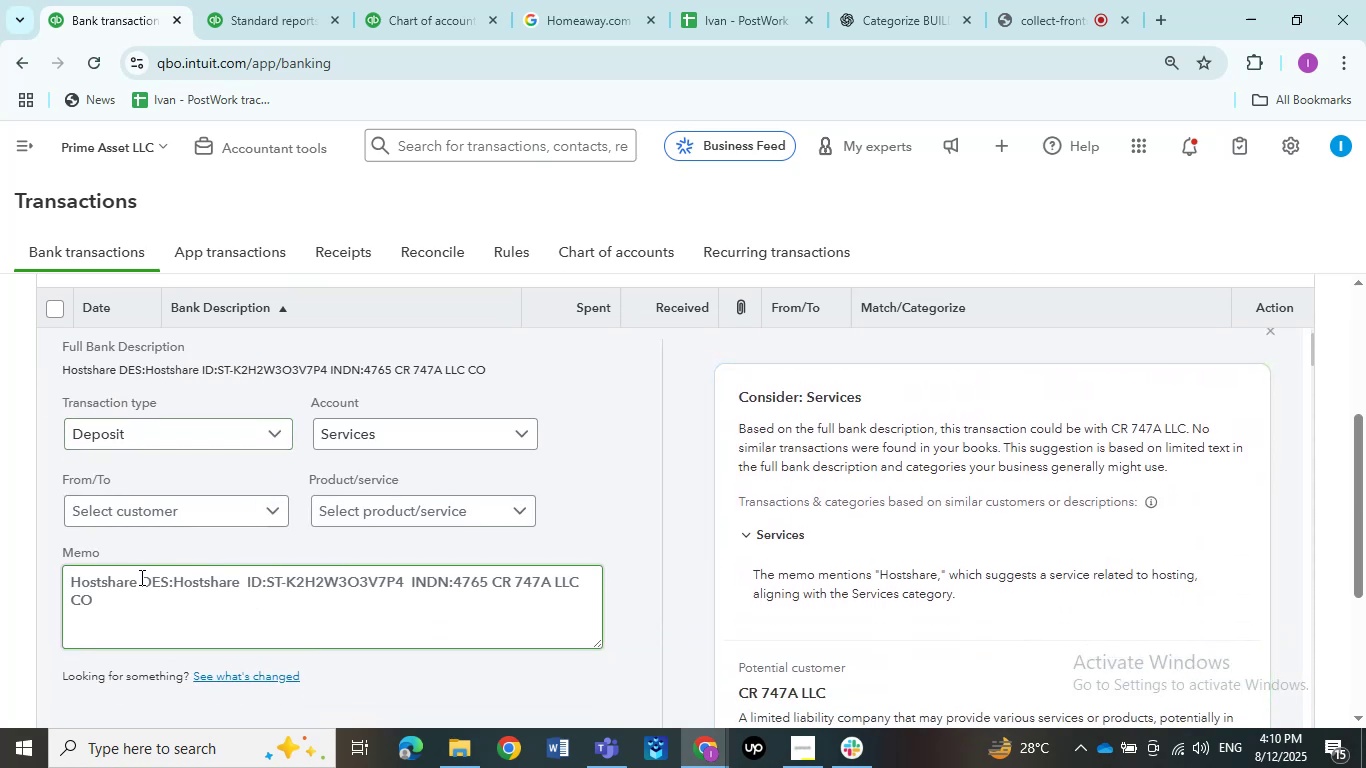 
left_click_drag(start_coordinate=[134, 580], to_coordinate=[39, 580])
 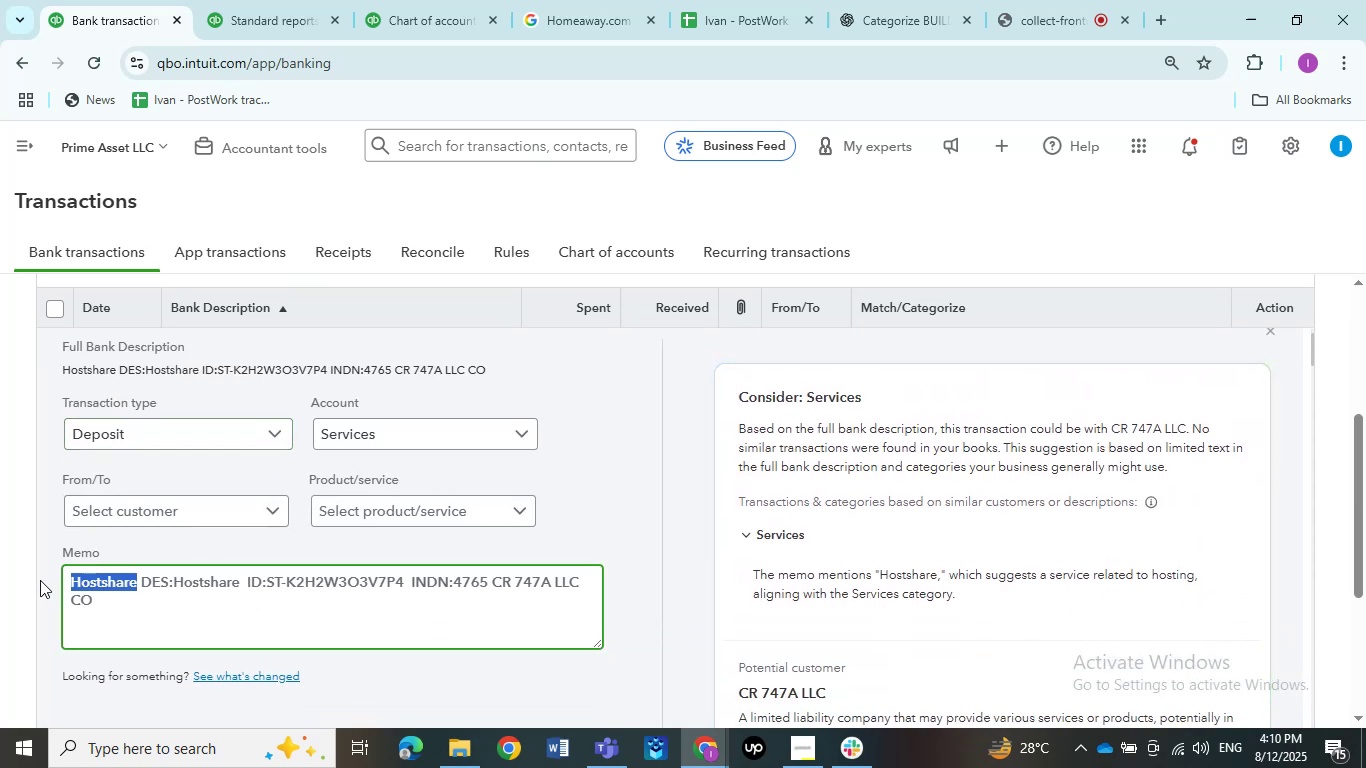 
key(Control+C)
 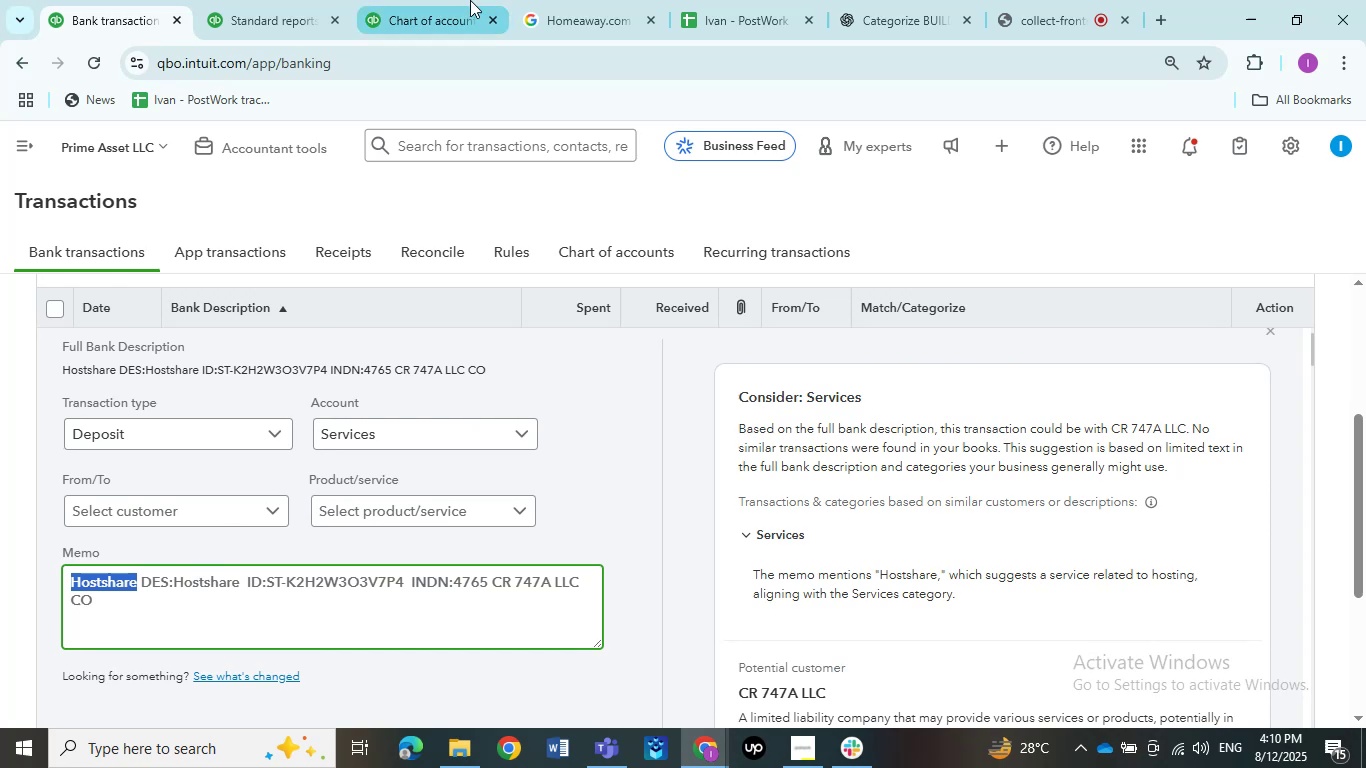 
left_click([551, 0])
 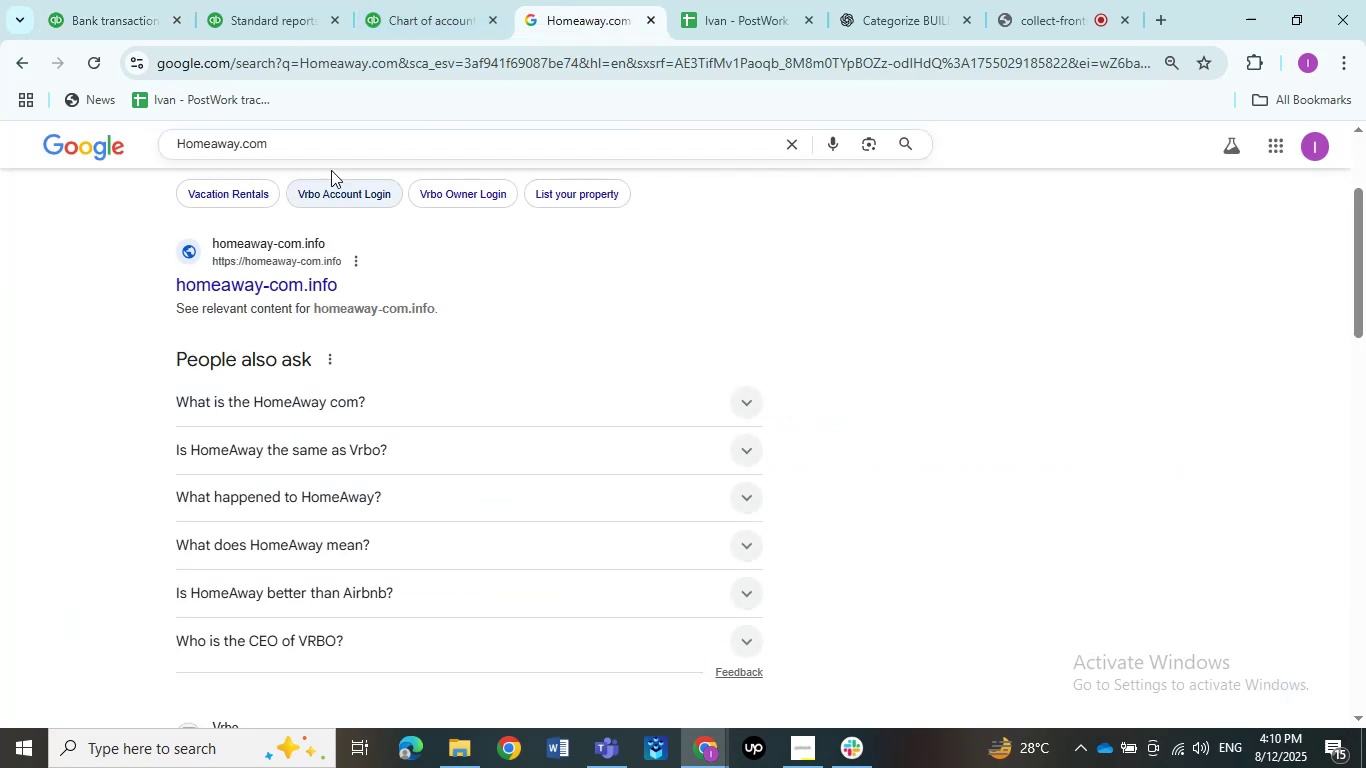 
left_click_drag(start_coordinate=[308, 150], to_coordinate=[297, 148])
 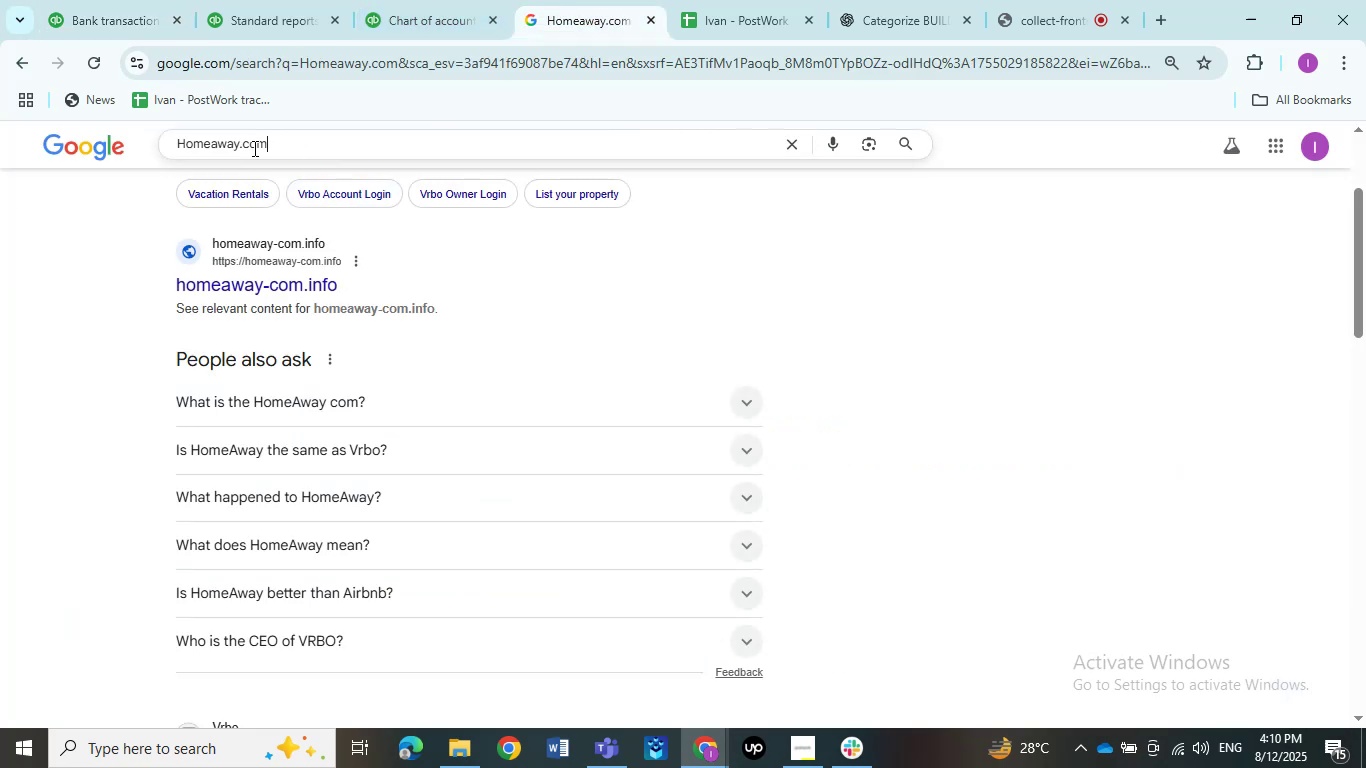 
hold_key(key=ControlLeft, duration=0.35)
 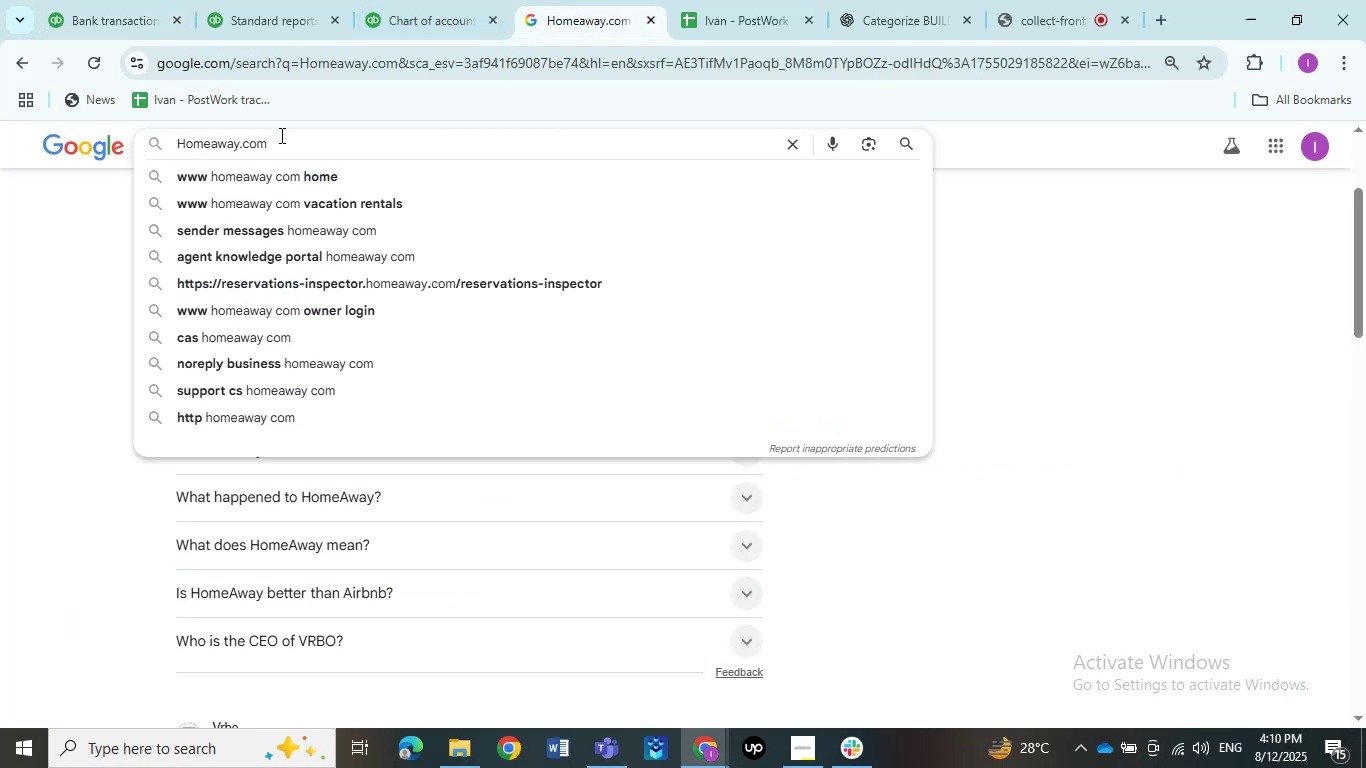 
left_click_drag(start_coordinate=[213, 146], to_coordinate=[112, 148])
 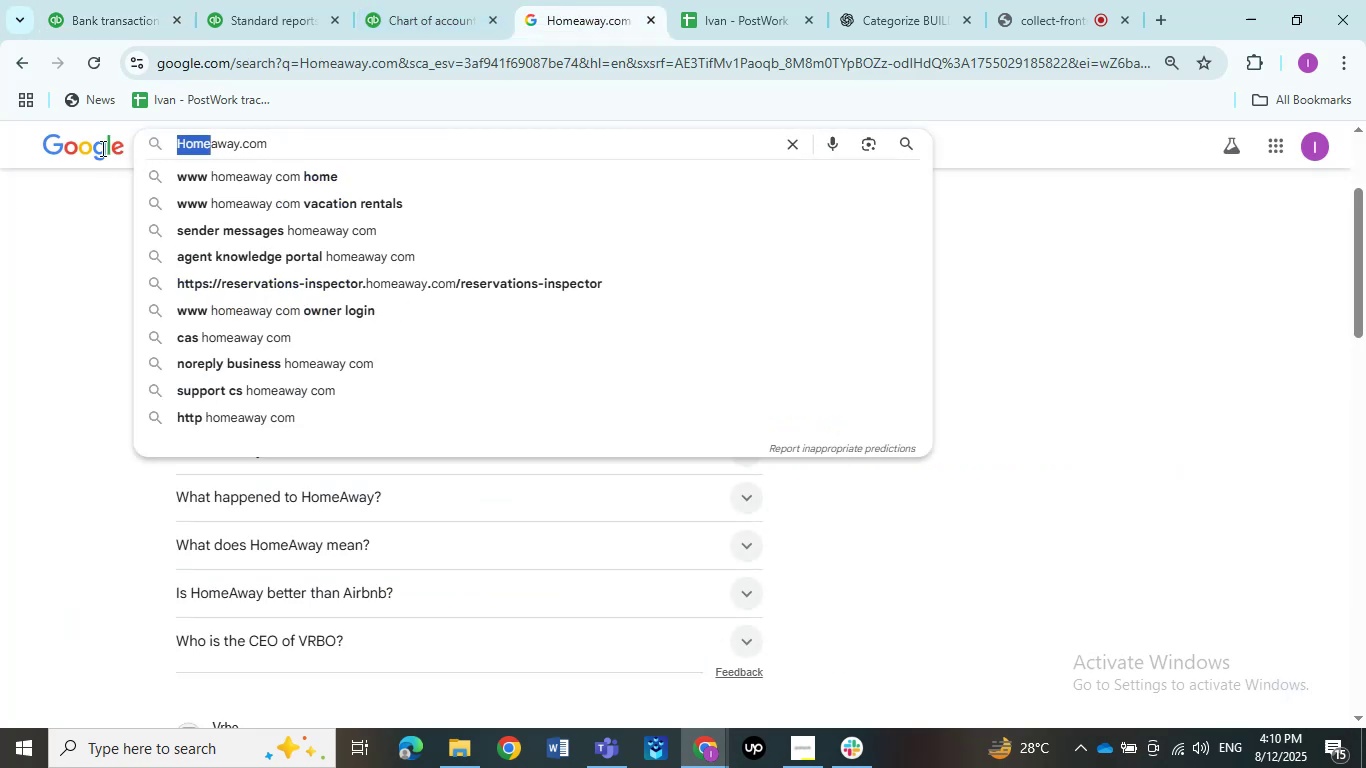 
triple_click([67, 149])
 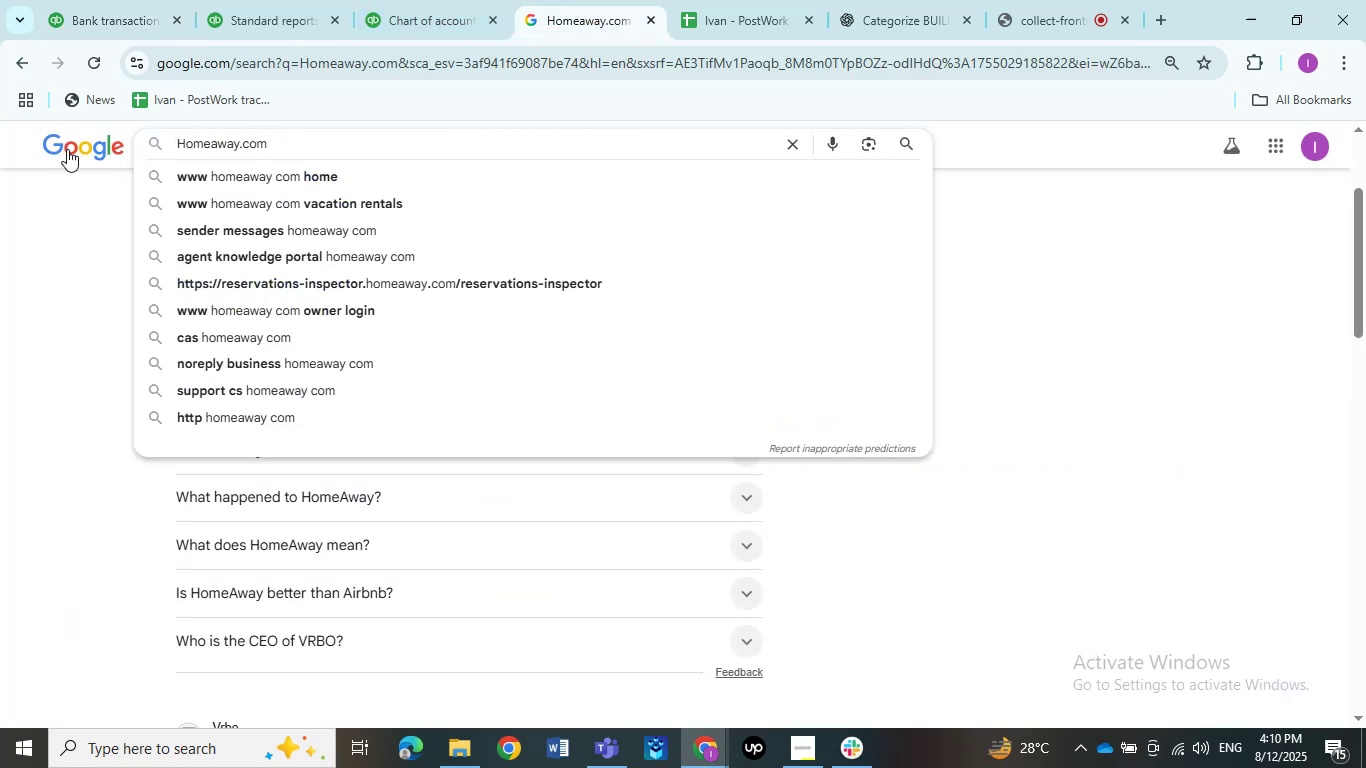 
key(Control+ControlLeft)
 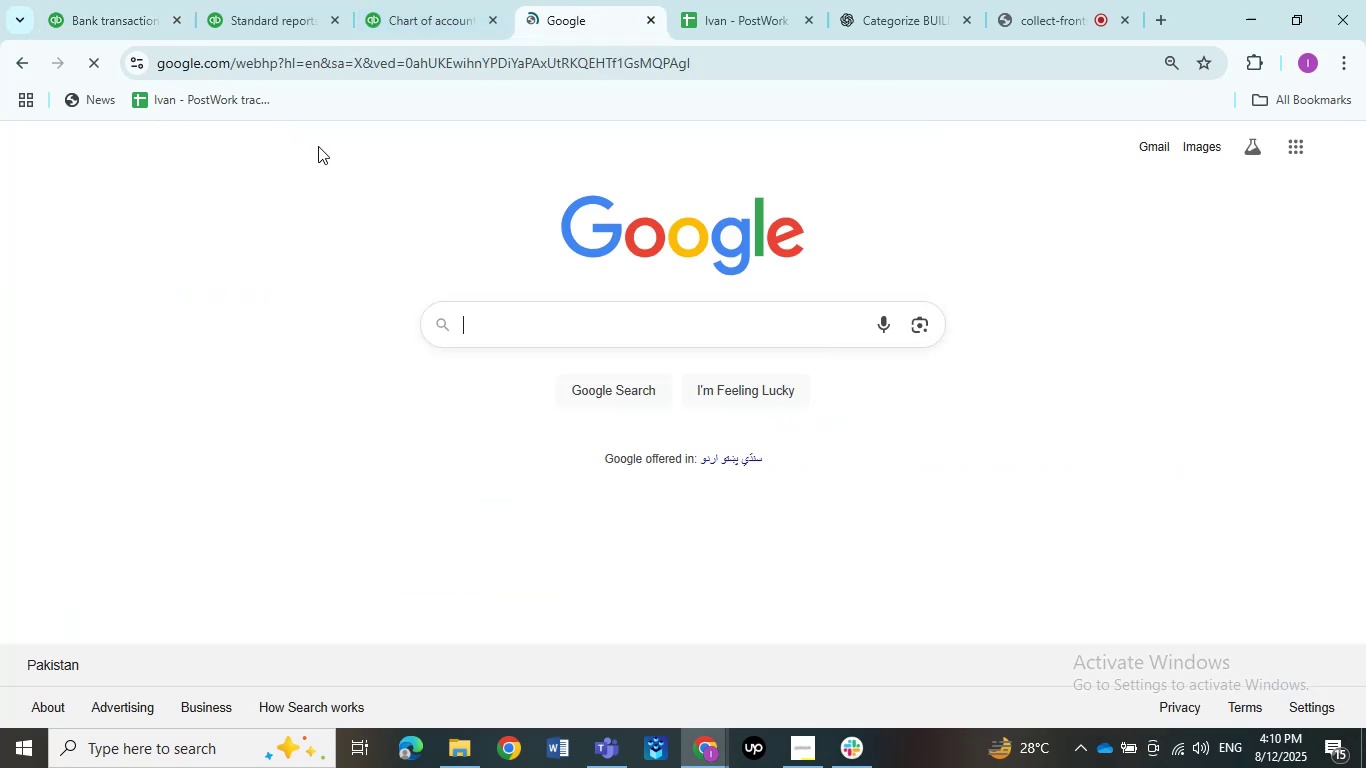 
key(Control+ControlLeft)
 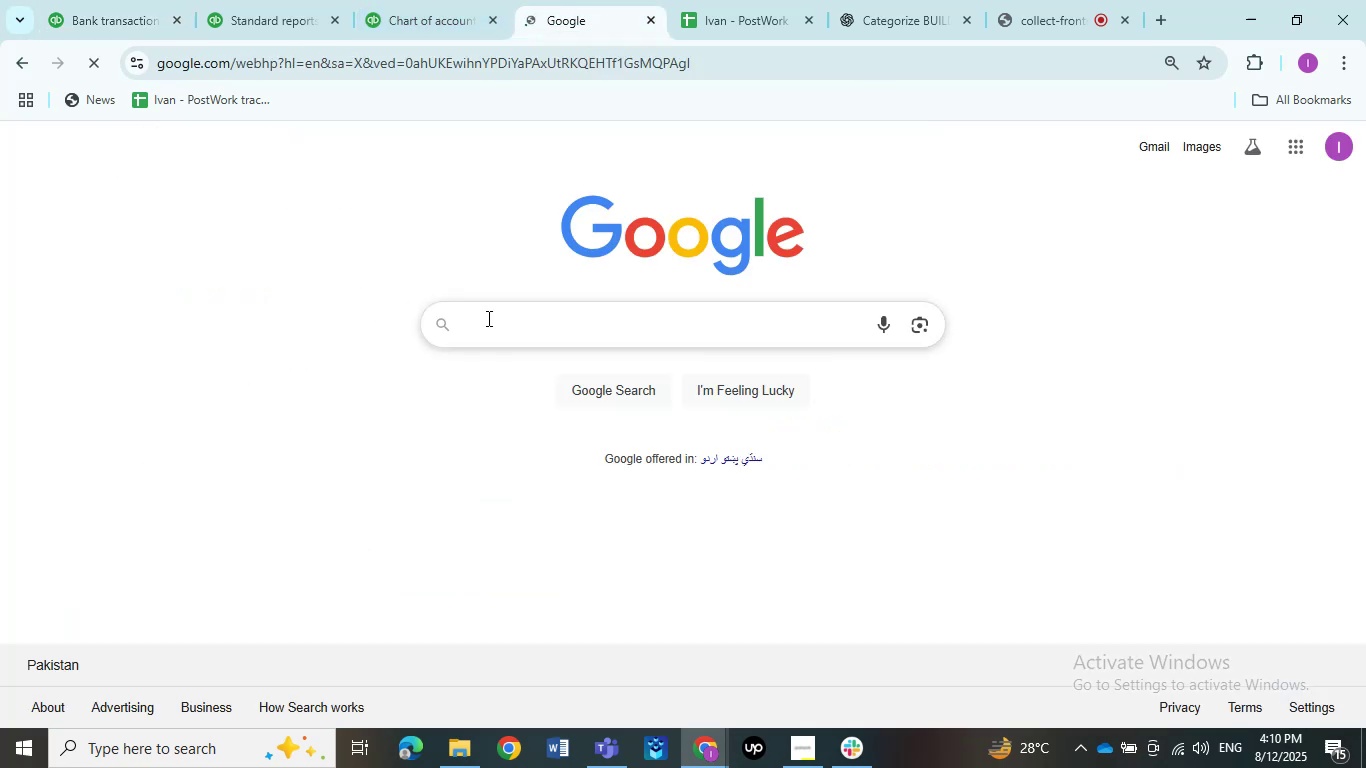 
key(Control+V)
 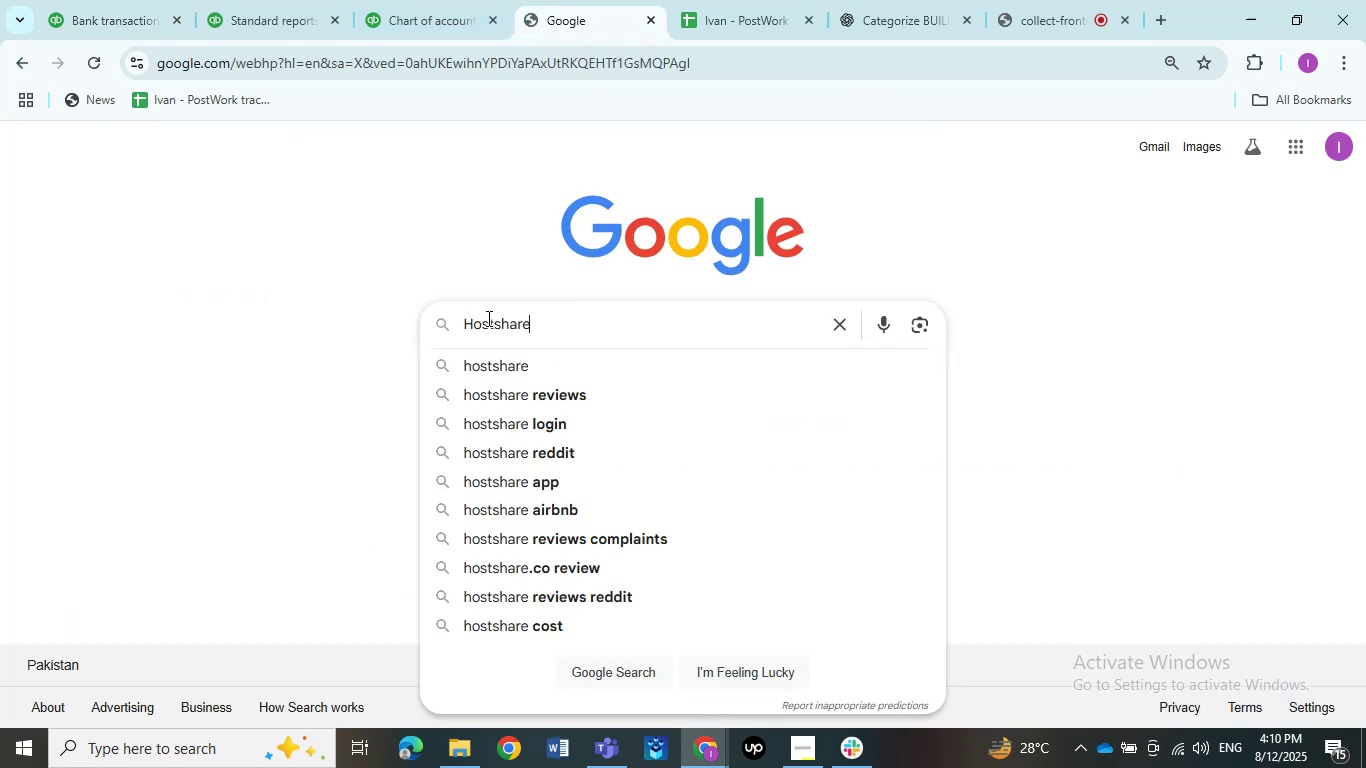 
key(NumpadEnter)
 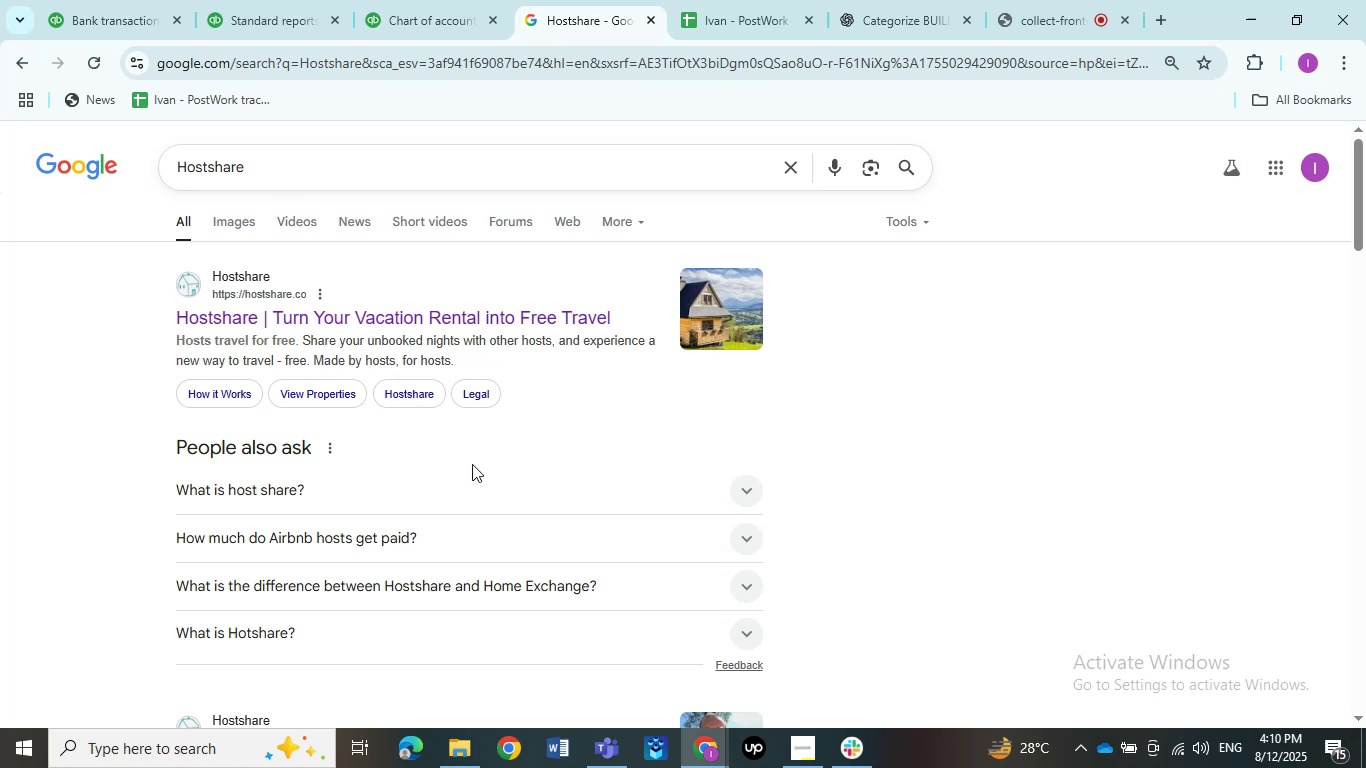 
wait(7.84)
 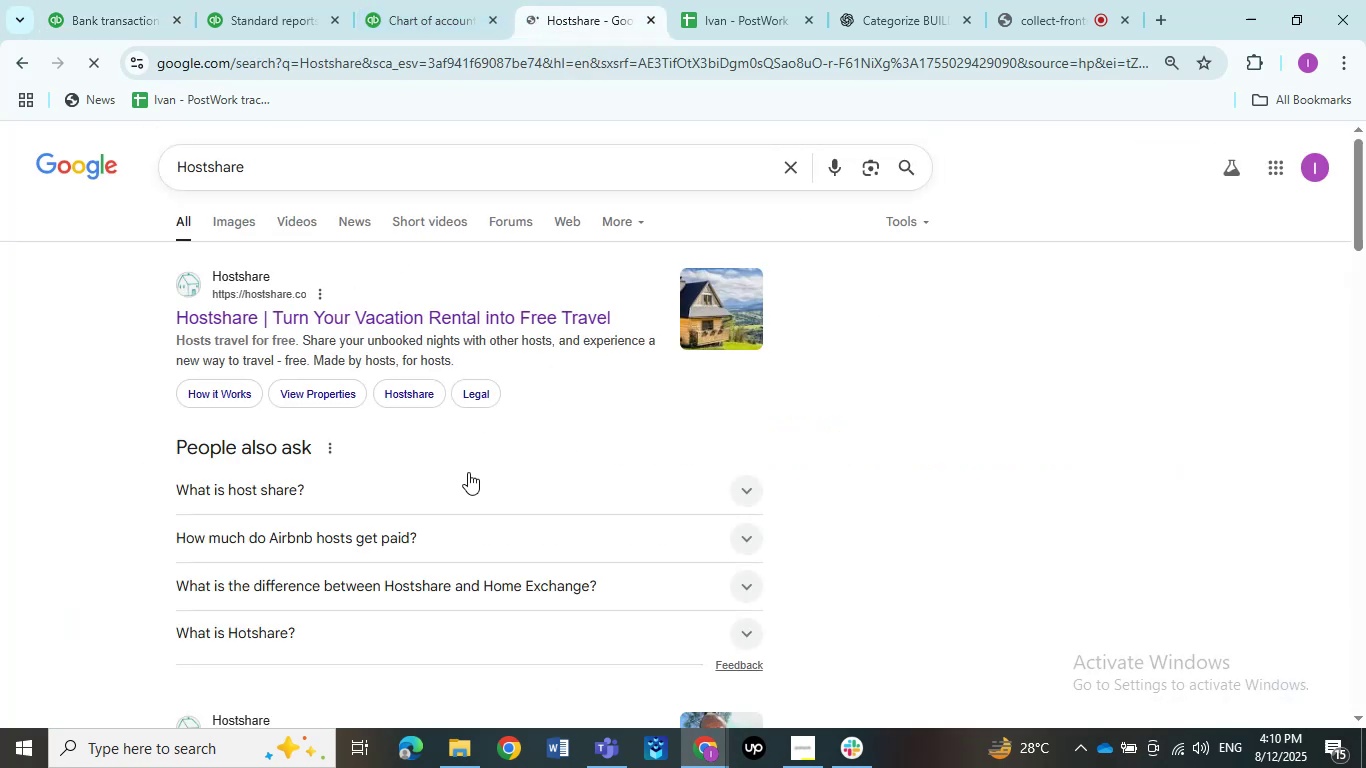 
left_click([129, 0])
 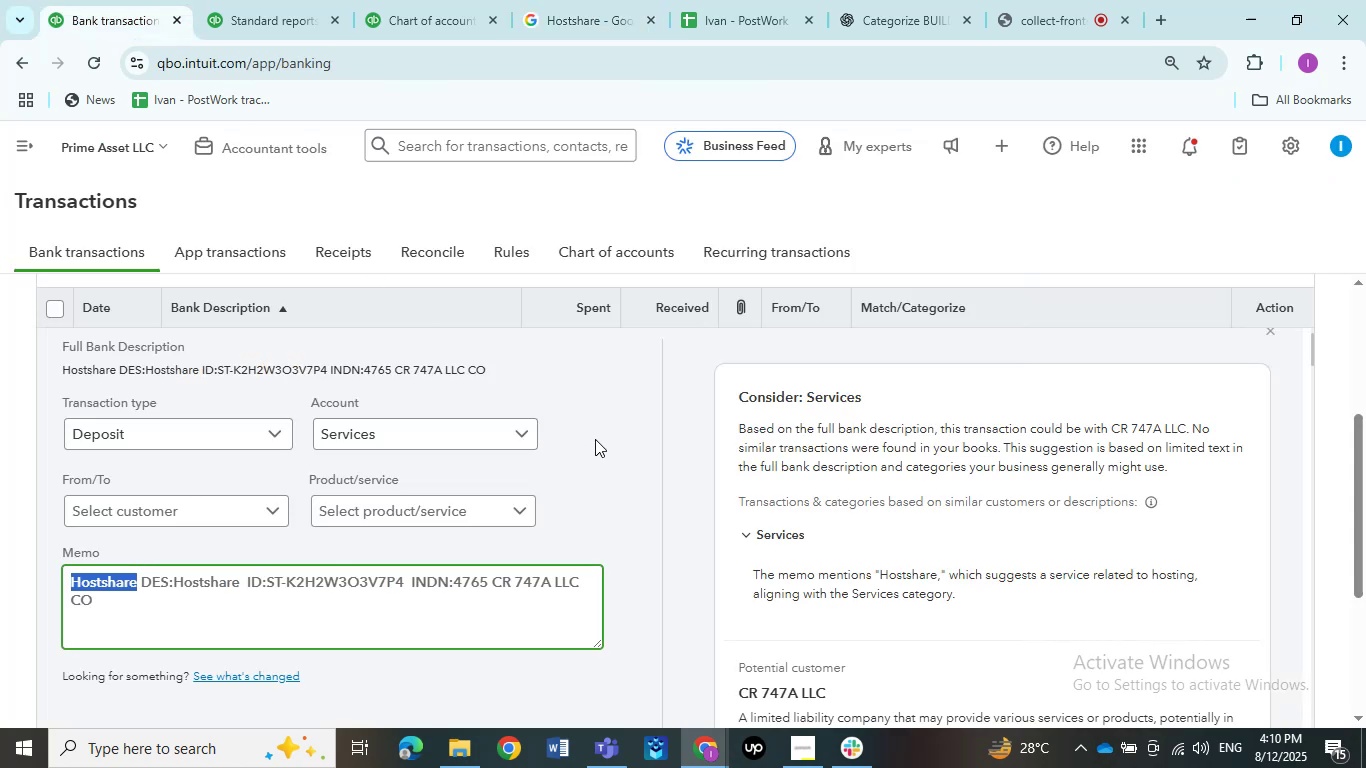 
scroll: coordinate [623, 474], scroll_direction: up, amount: 1.0
 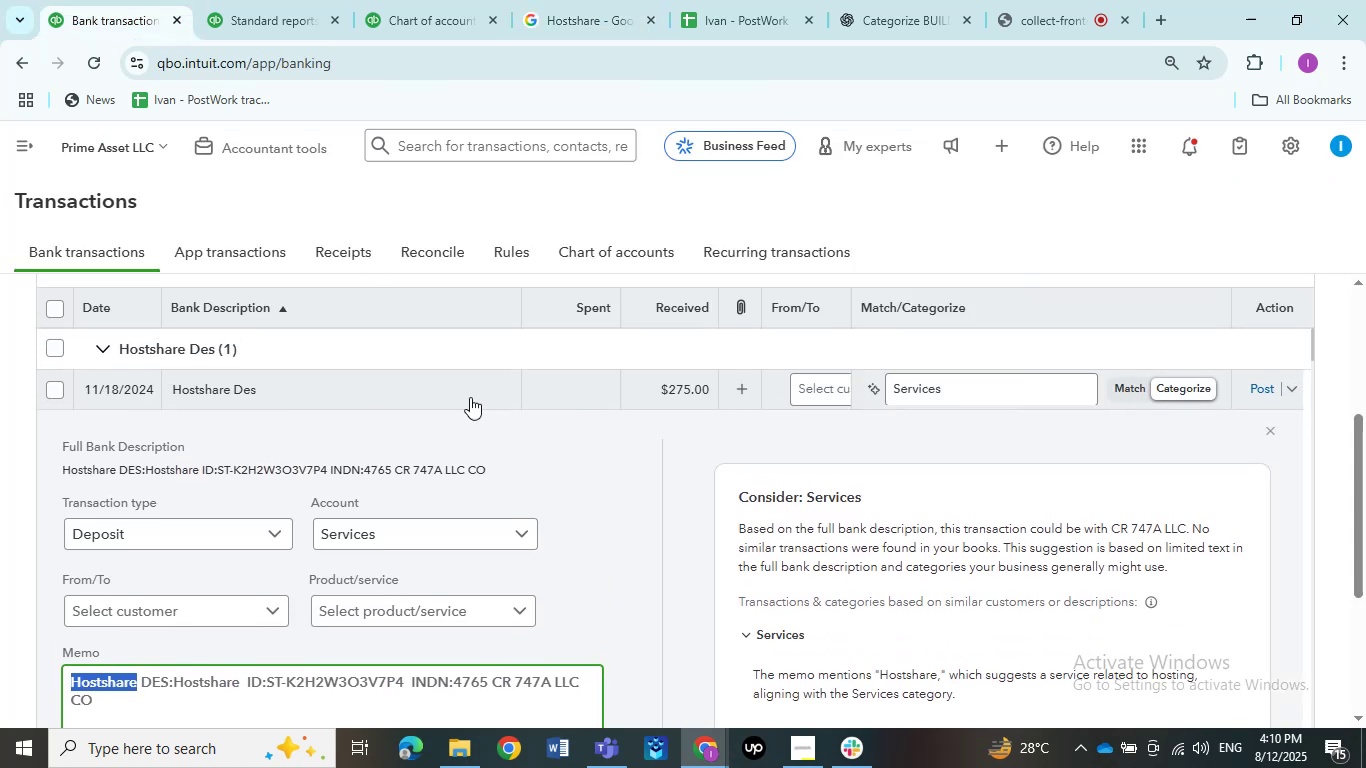 
left_click([457, 392])
 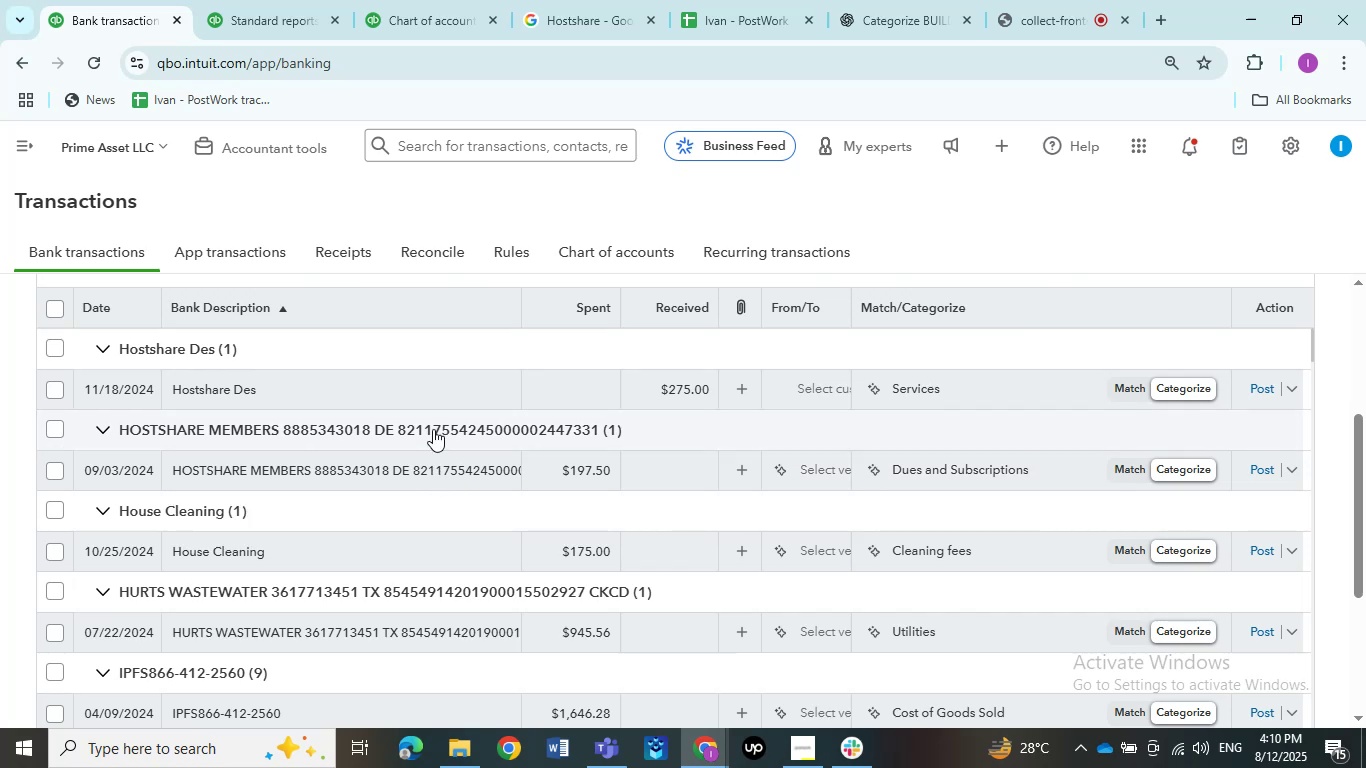 
wait(12.03)
 